 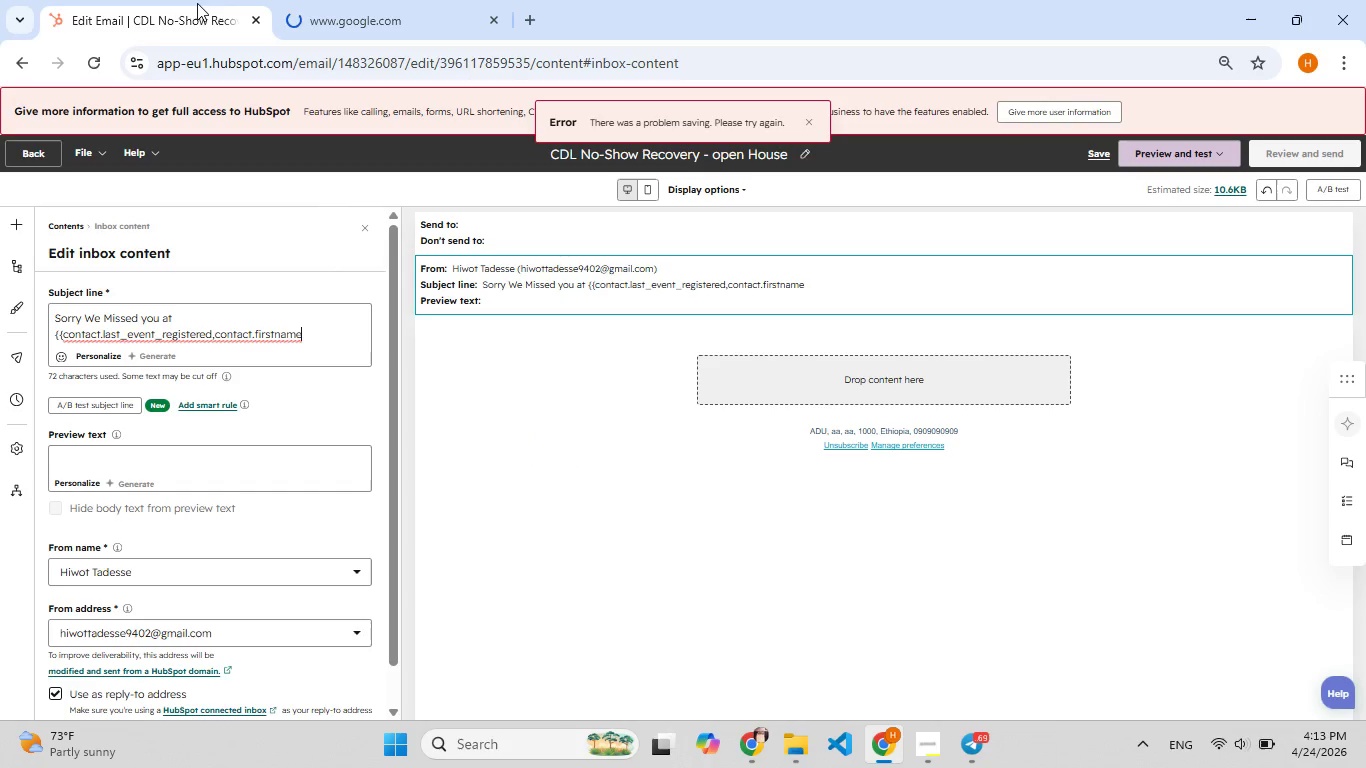 
left_click([398, 0])
 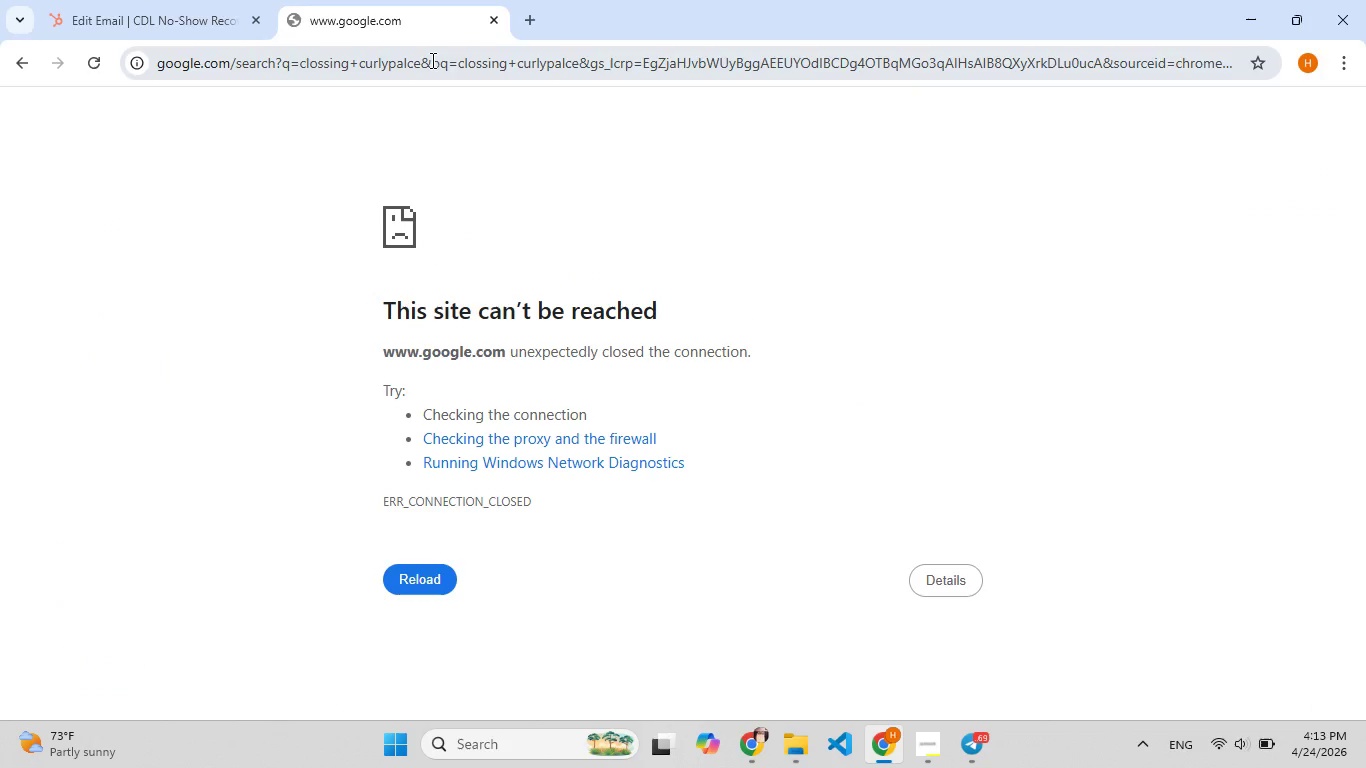 
left_click([431, 60])
 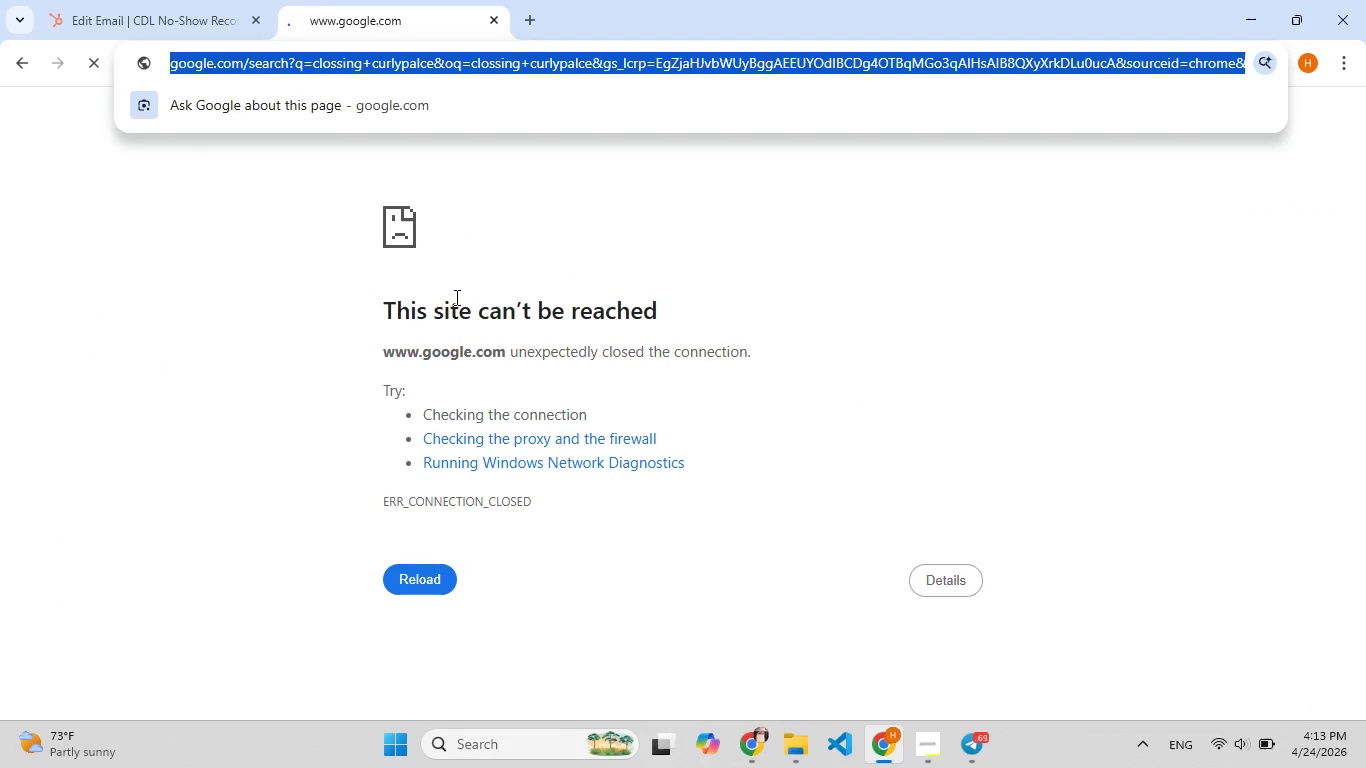 
type(clossin[F8]g curlybrace si[F8]gn)
 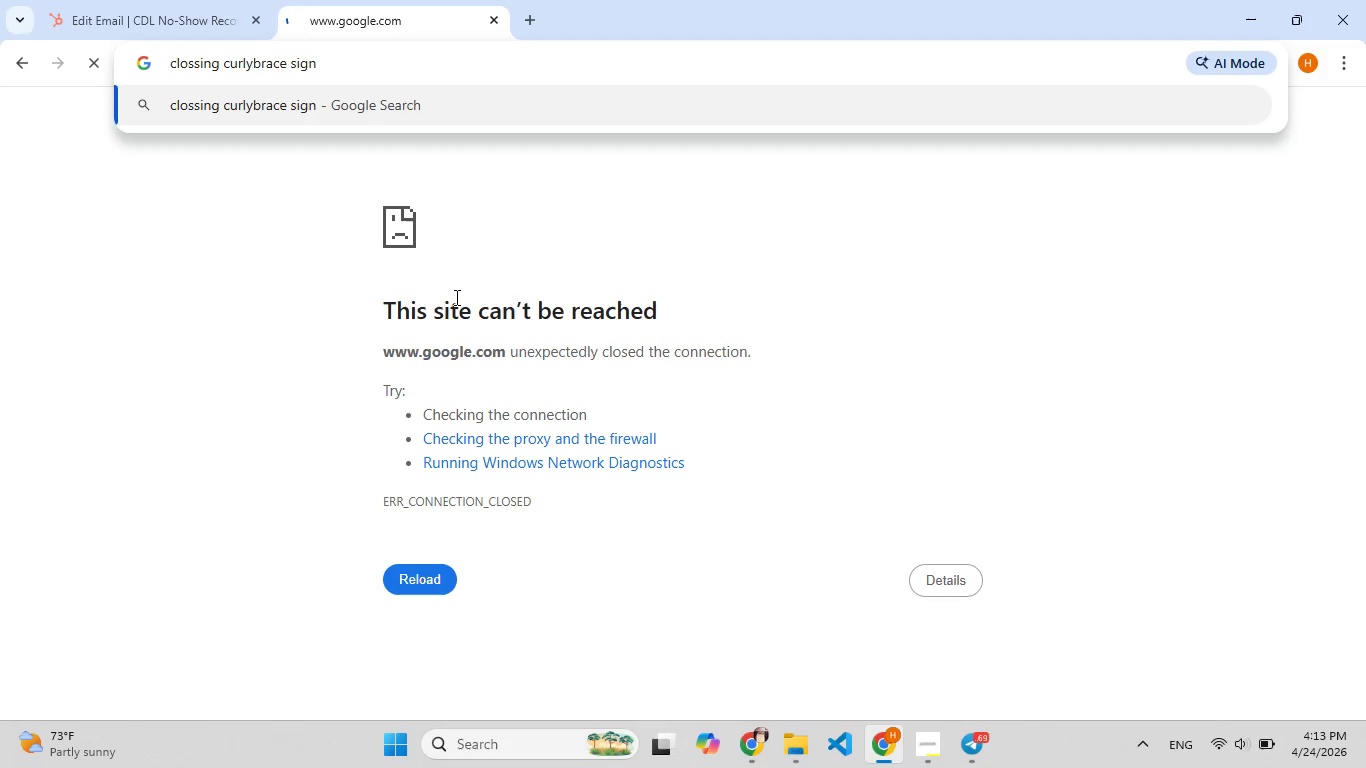 
key(Enter)
 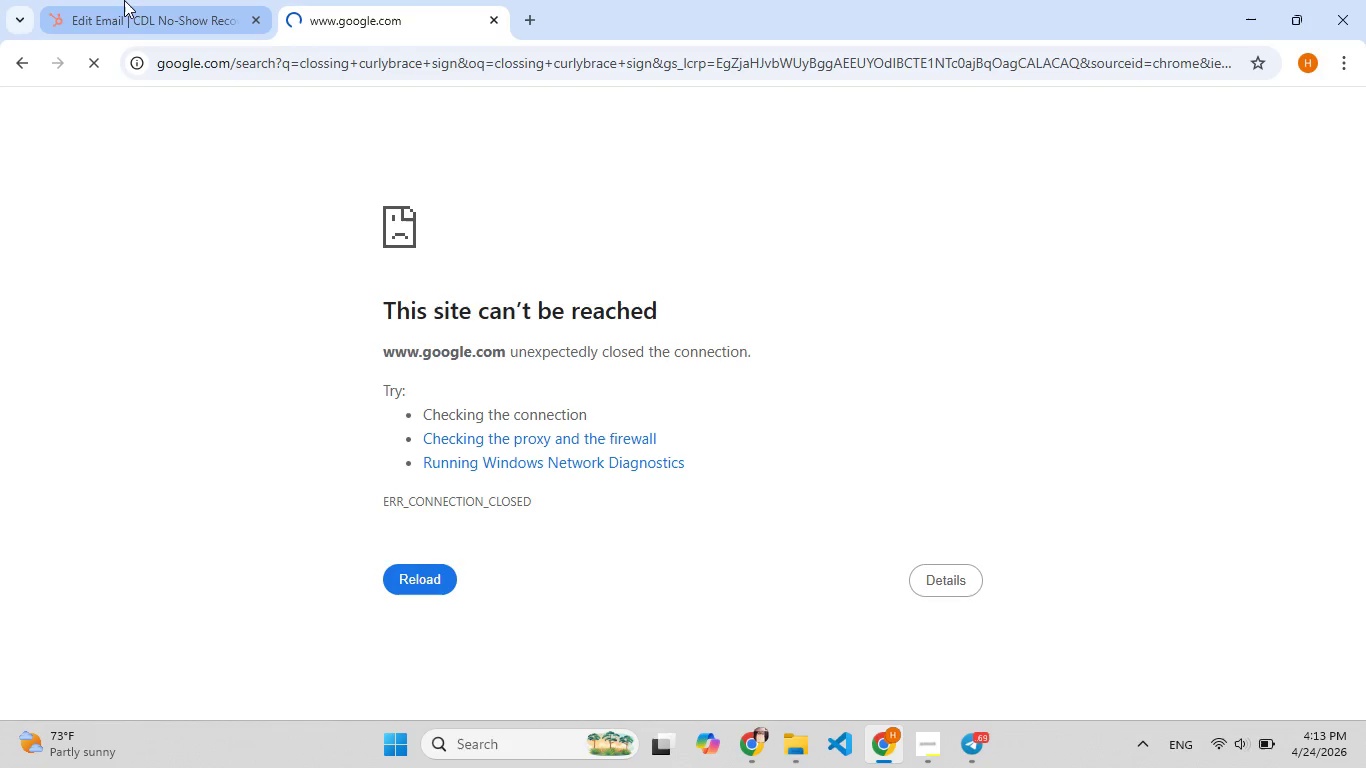 
left_click([124, 15])
 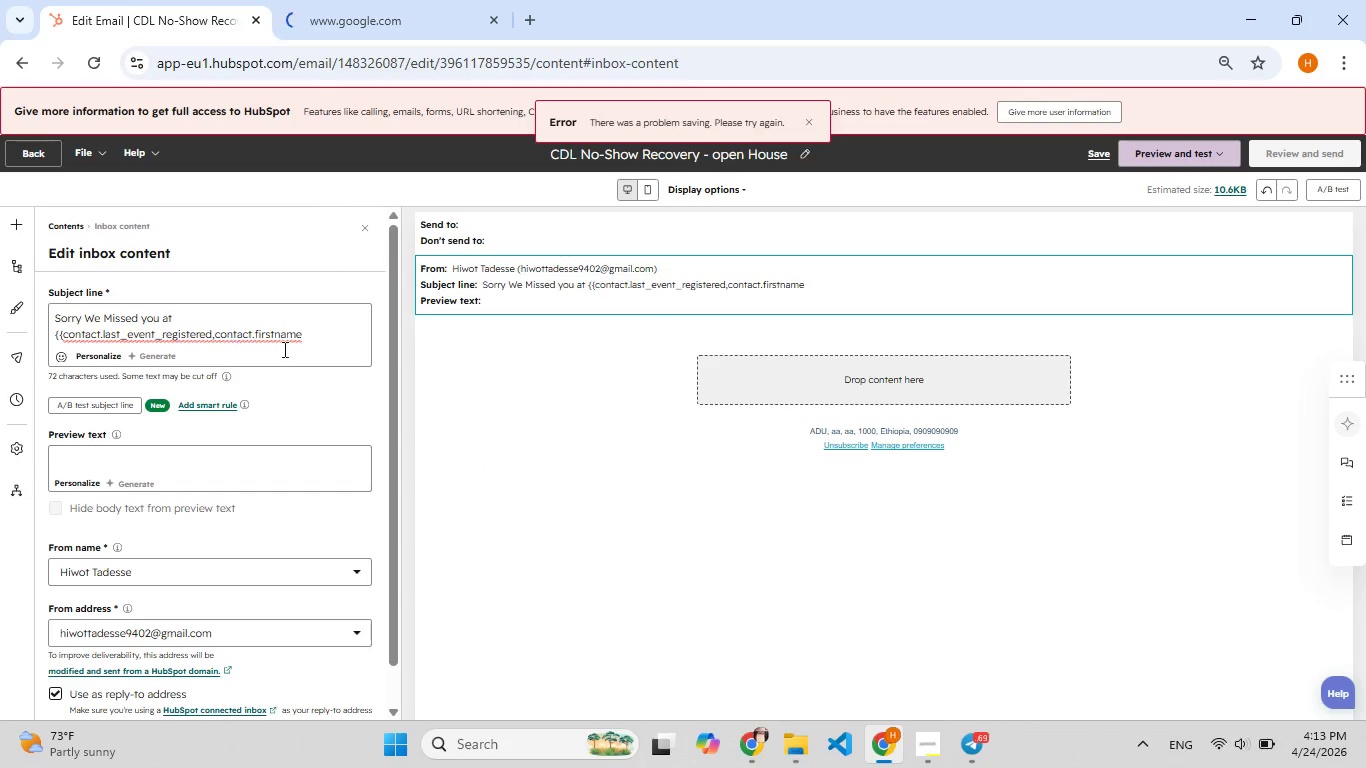 
left_click([351, 339])
 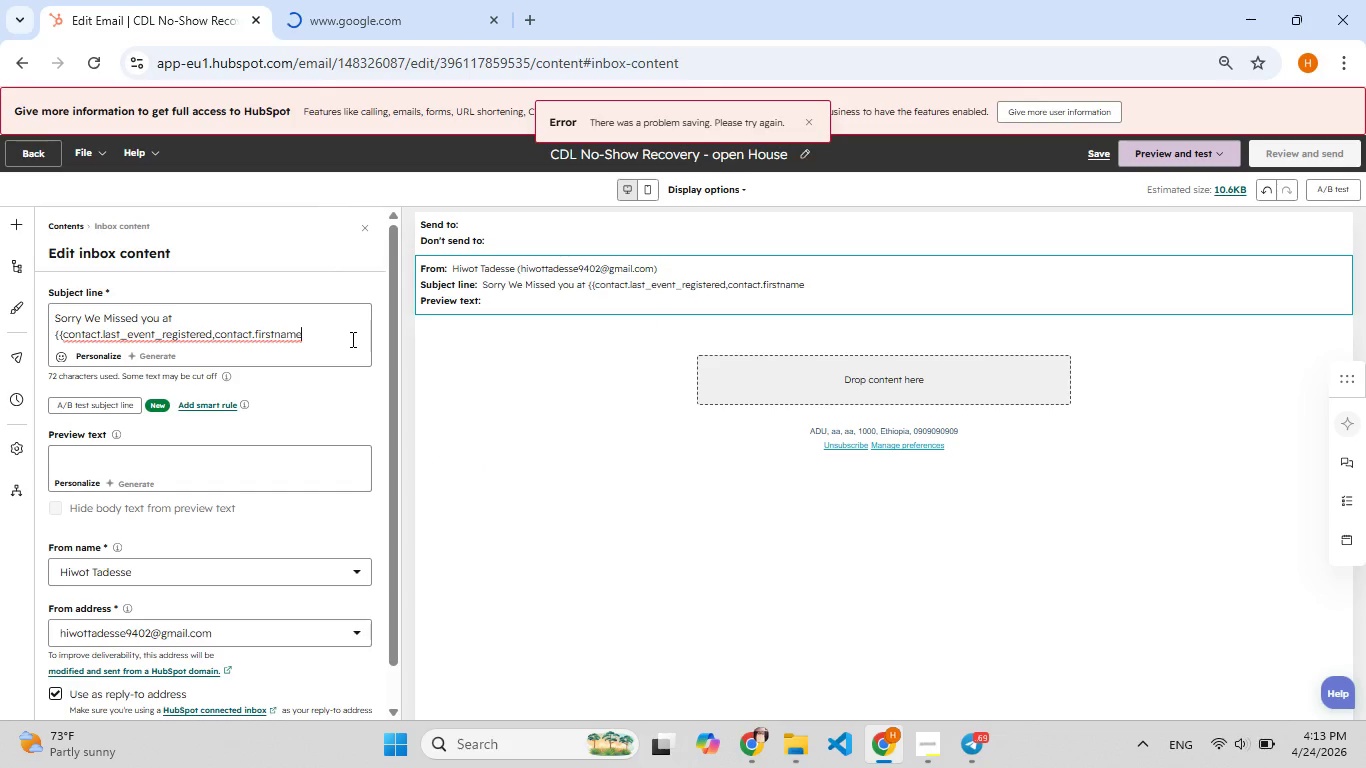 
left_click([164, 467])
 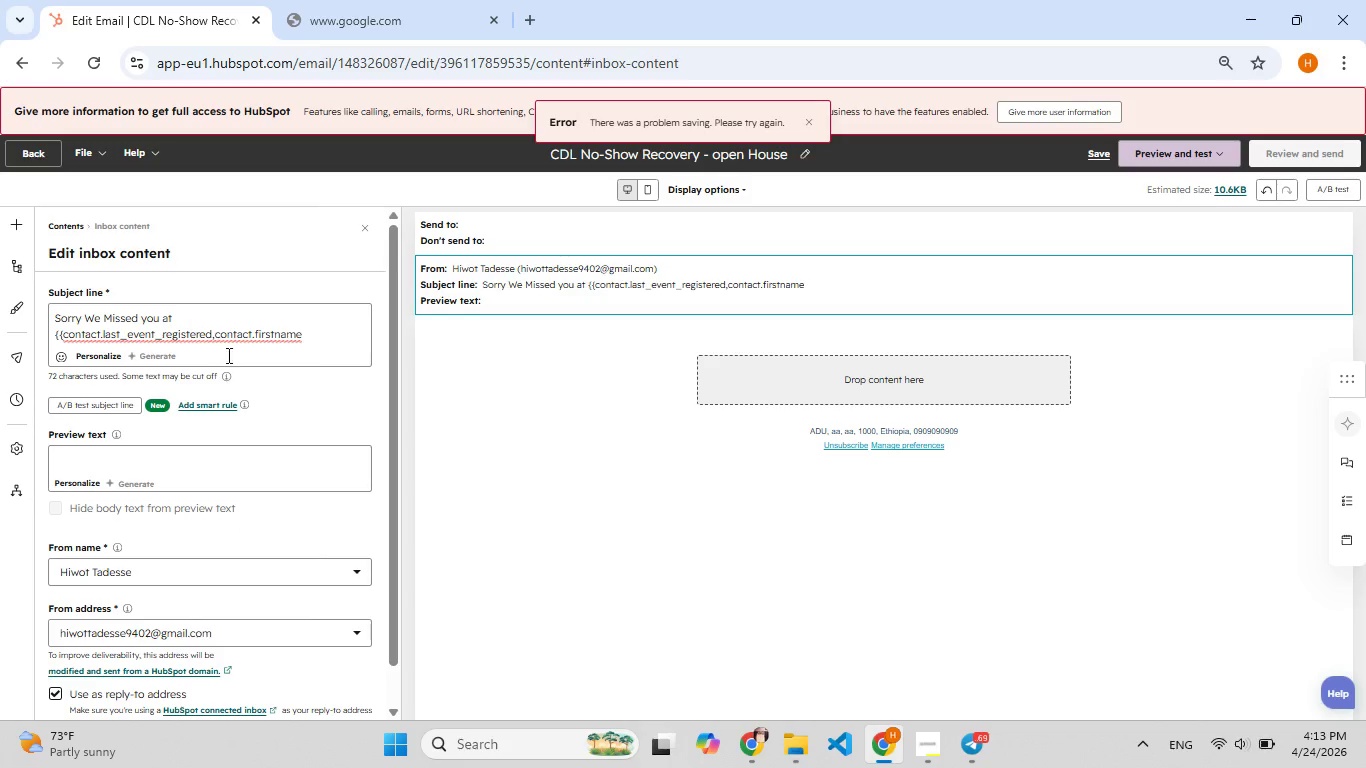 
wait(7.83)
 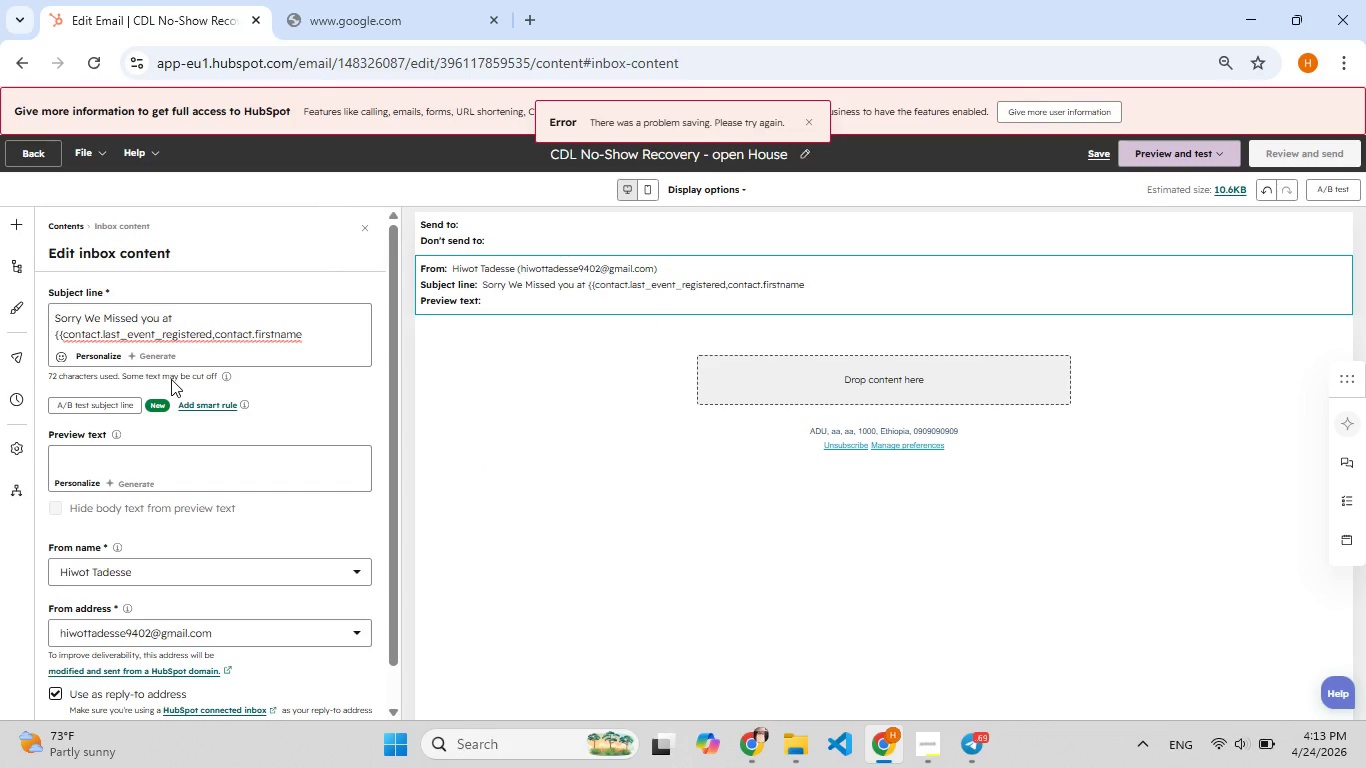 
left_click([254, 350])
 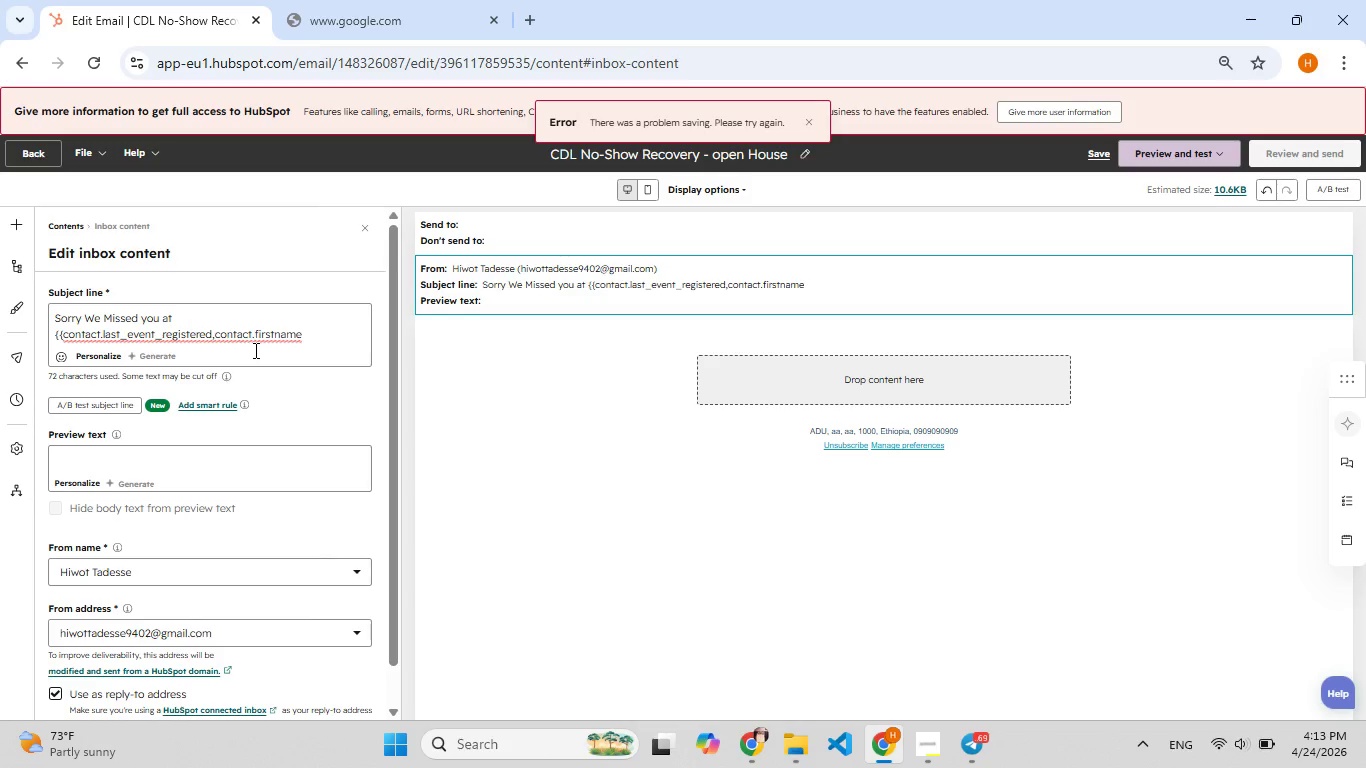 
scroll: coordinate [254, 350], scroll_direction: up, amount: 4.0
 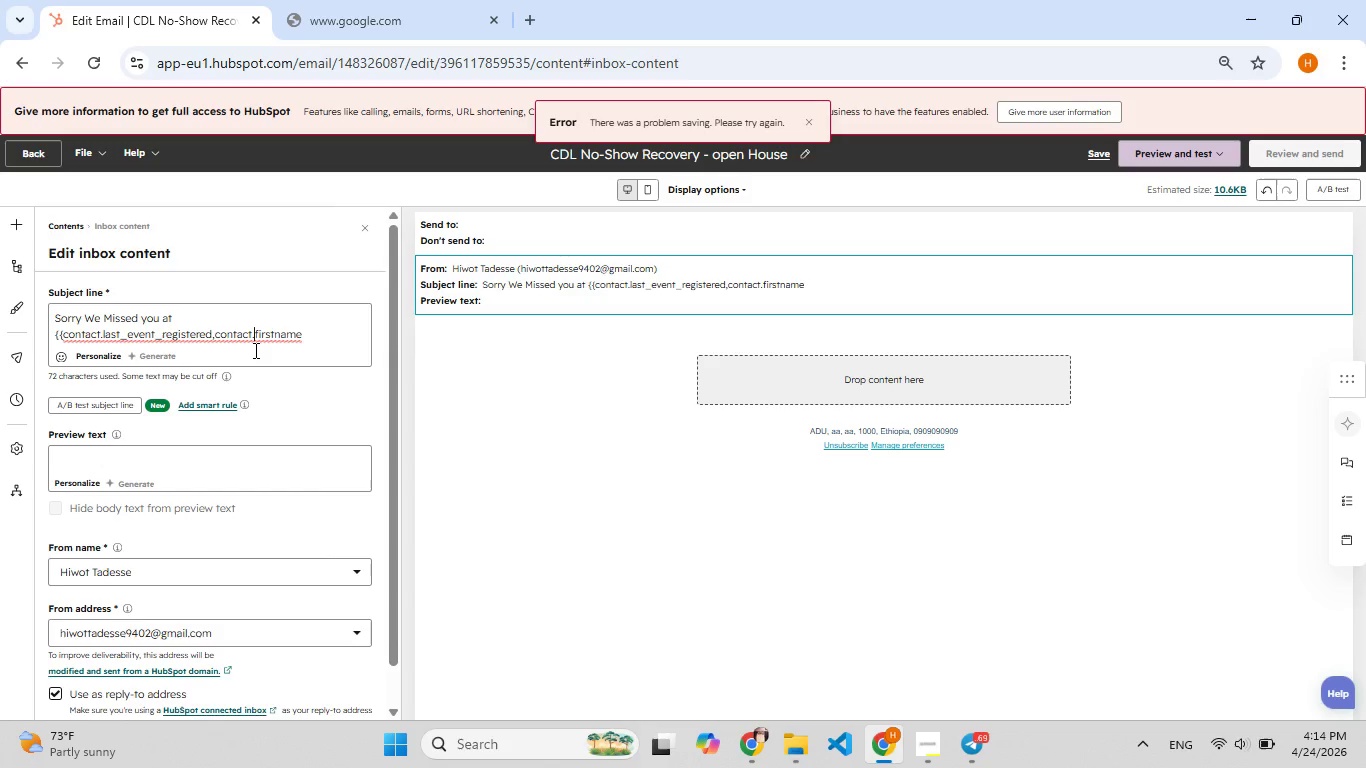 
scroll: coordinate [254, 350], scroll_direction: down, amount: 1.0
 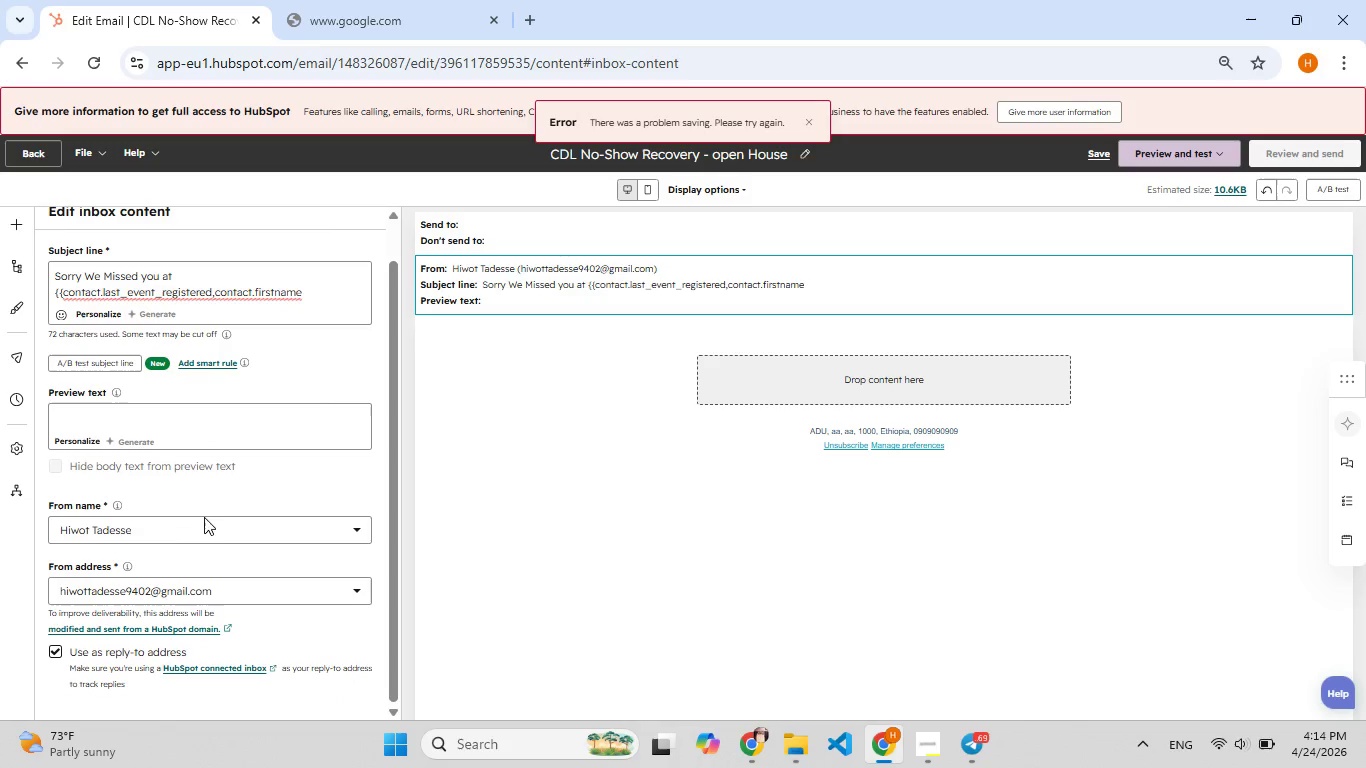 
left_click([187, 530])
 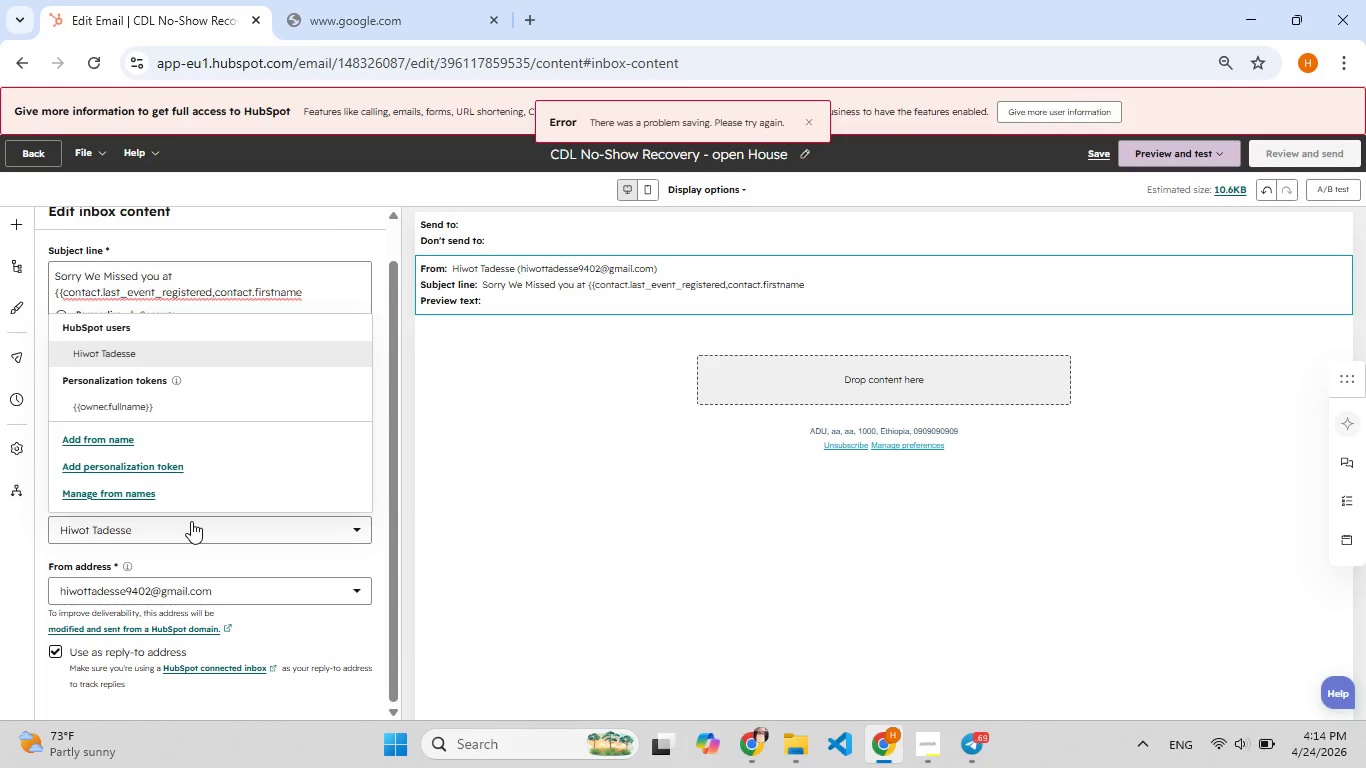 
wait(6.53)
 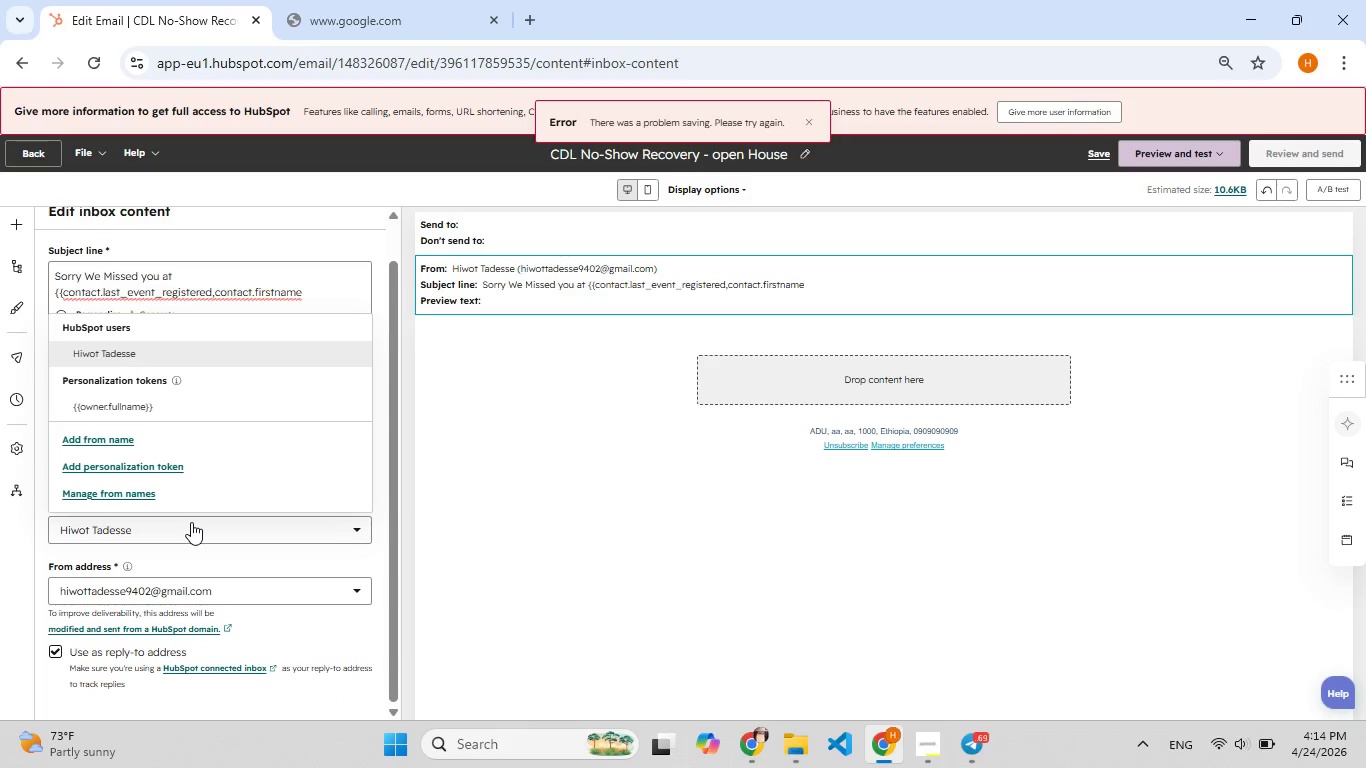 
left_click([159, 470])
 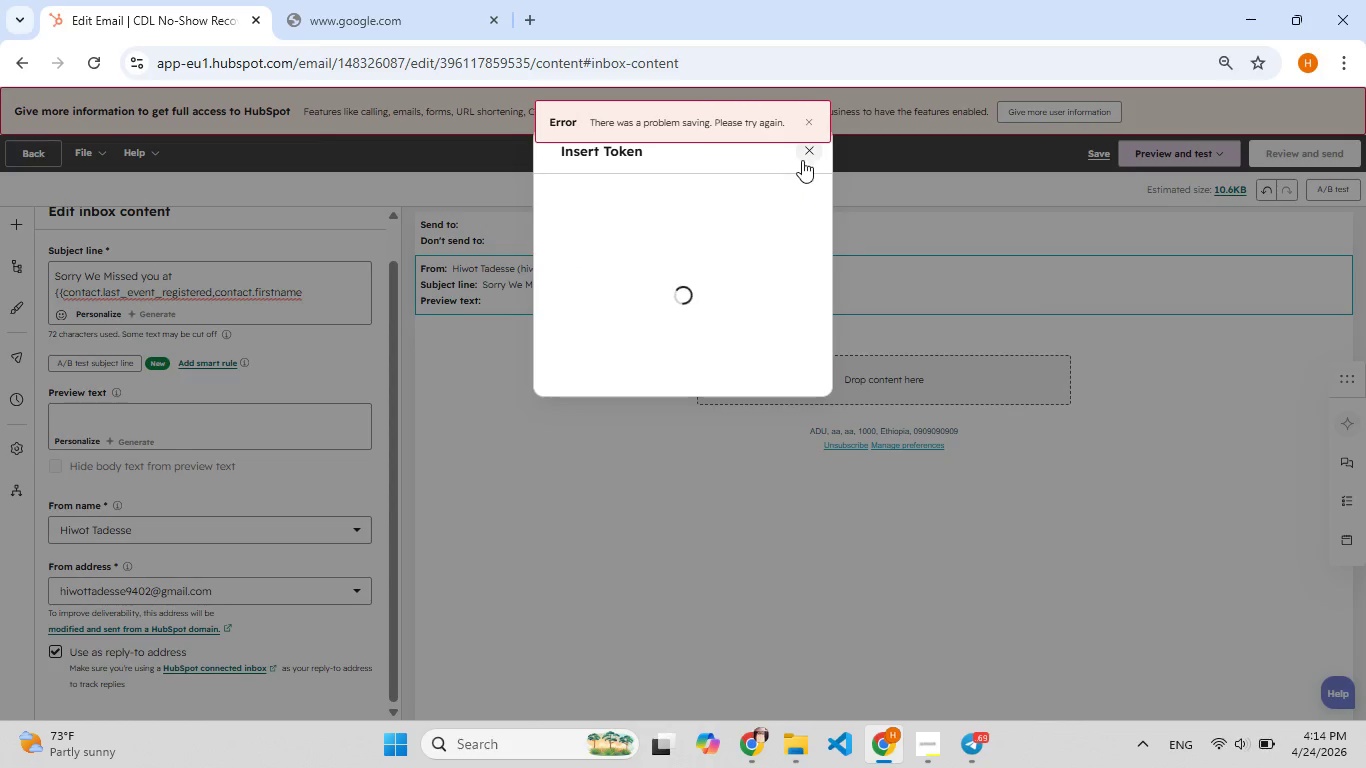 
left_click([803, 159])
 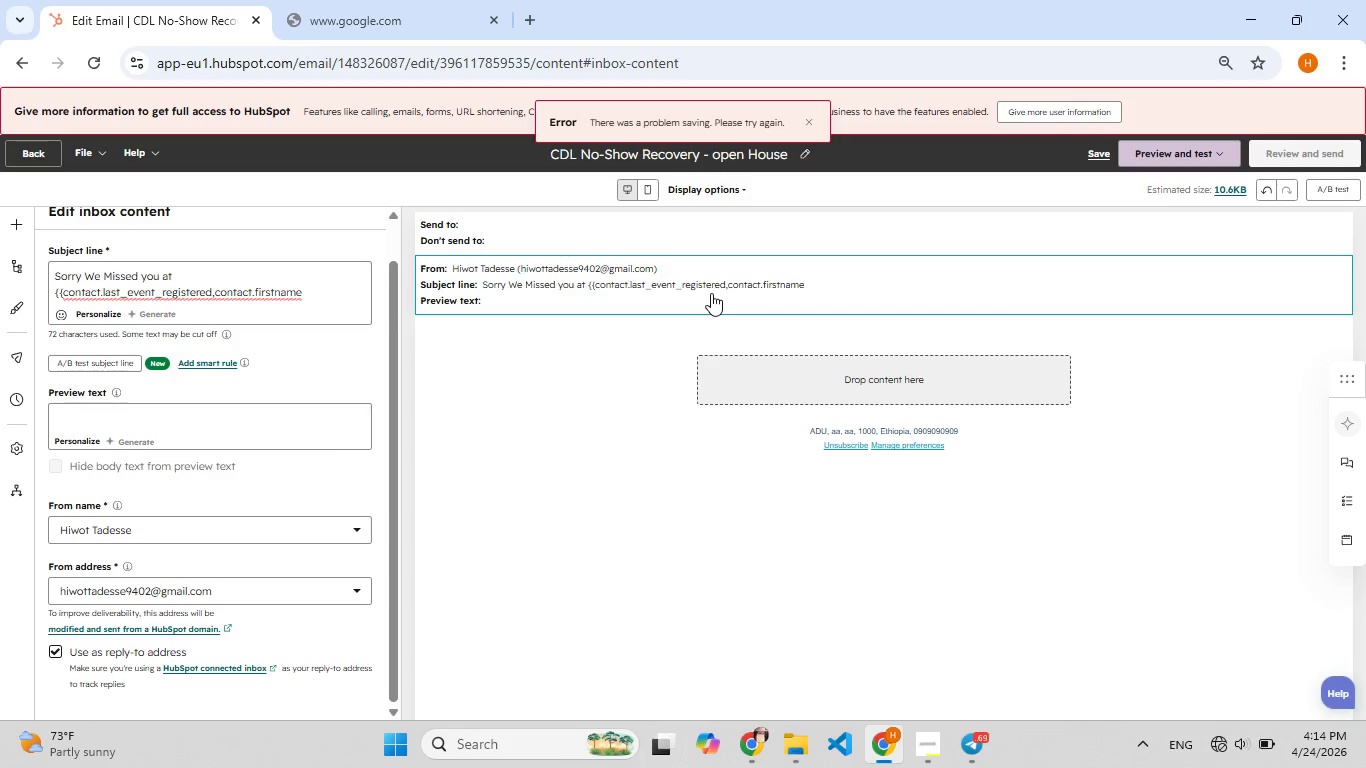 
wait(16.61)
 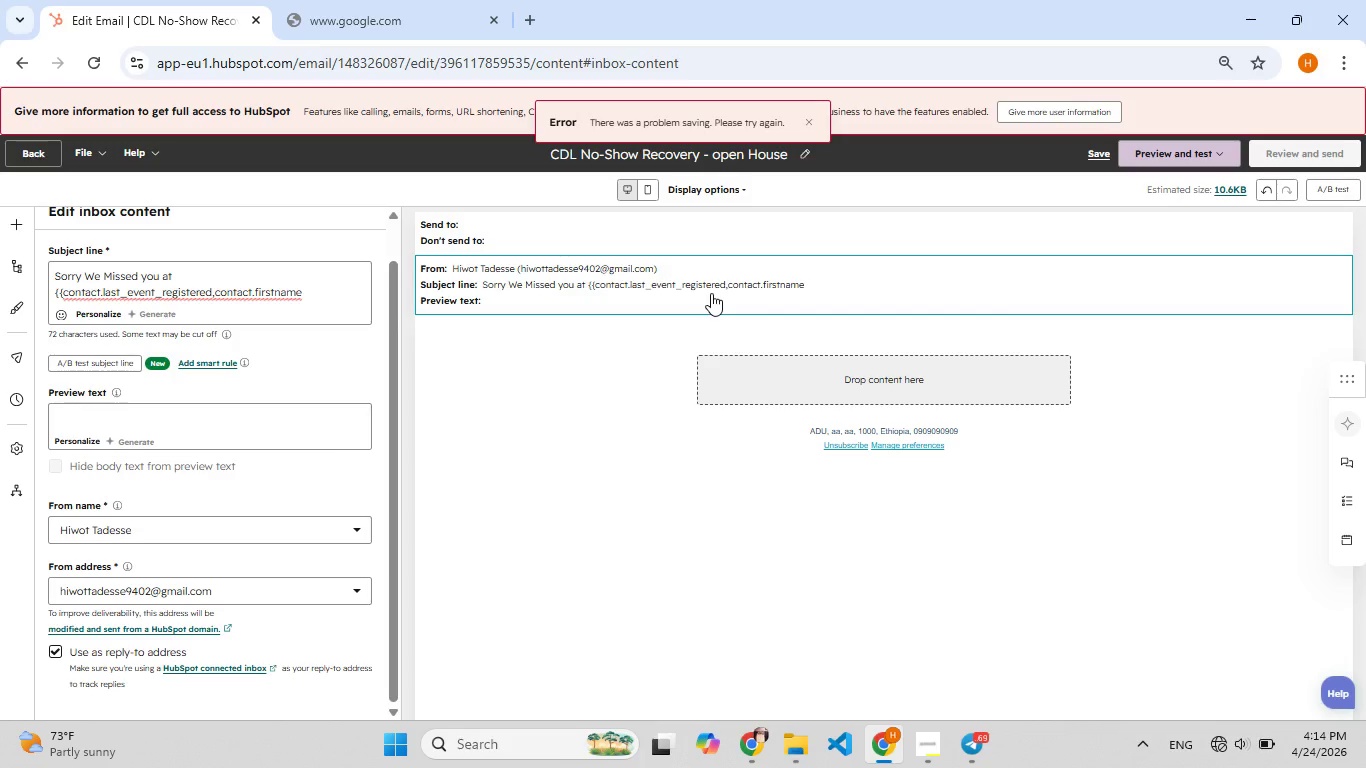 
left_click([347, 531])
 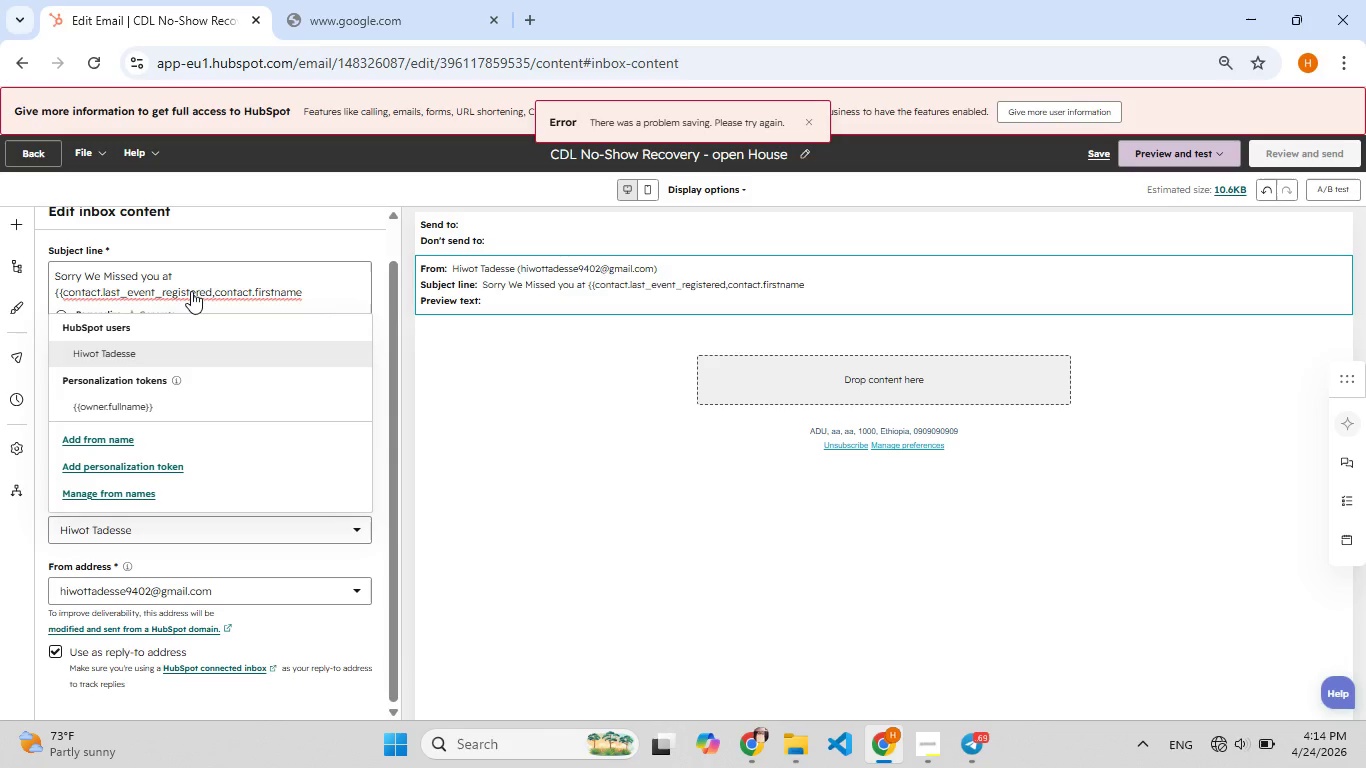 
left_click([408, 6])
 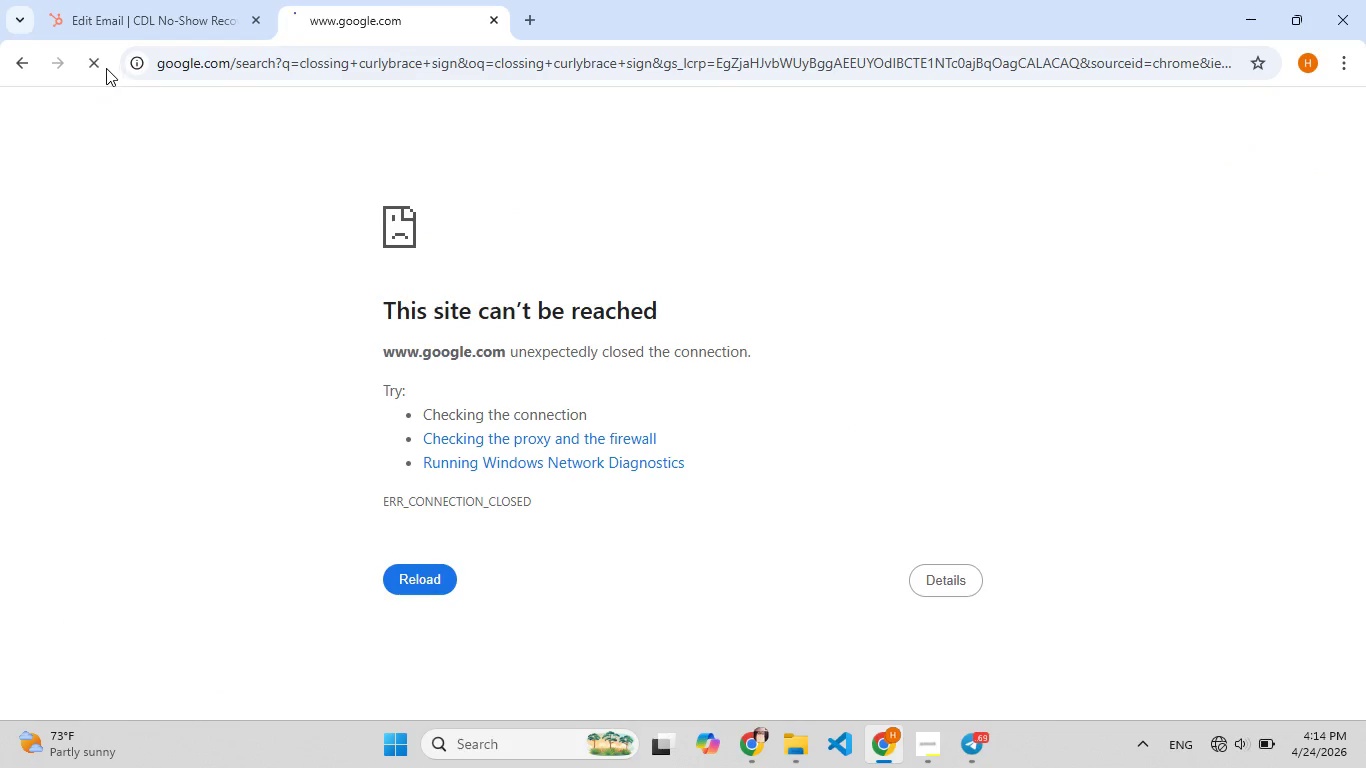 
left_click([95, 68])
 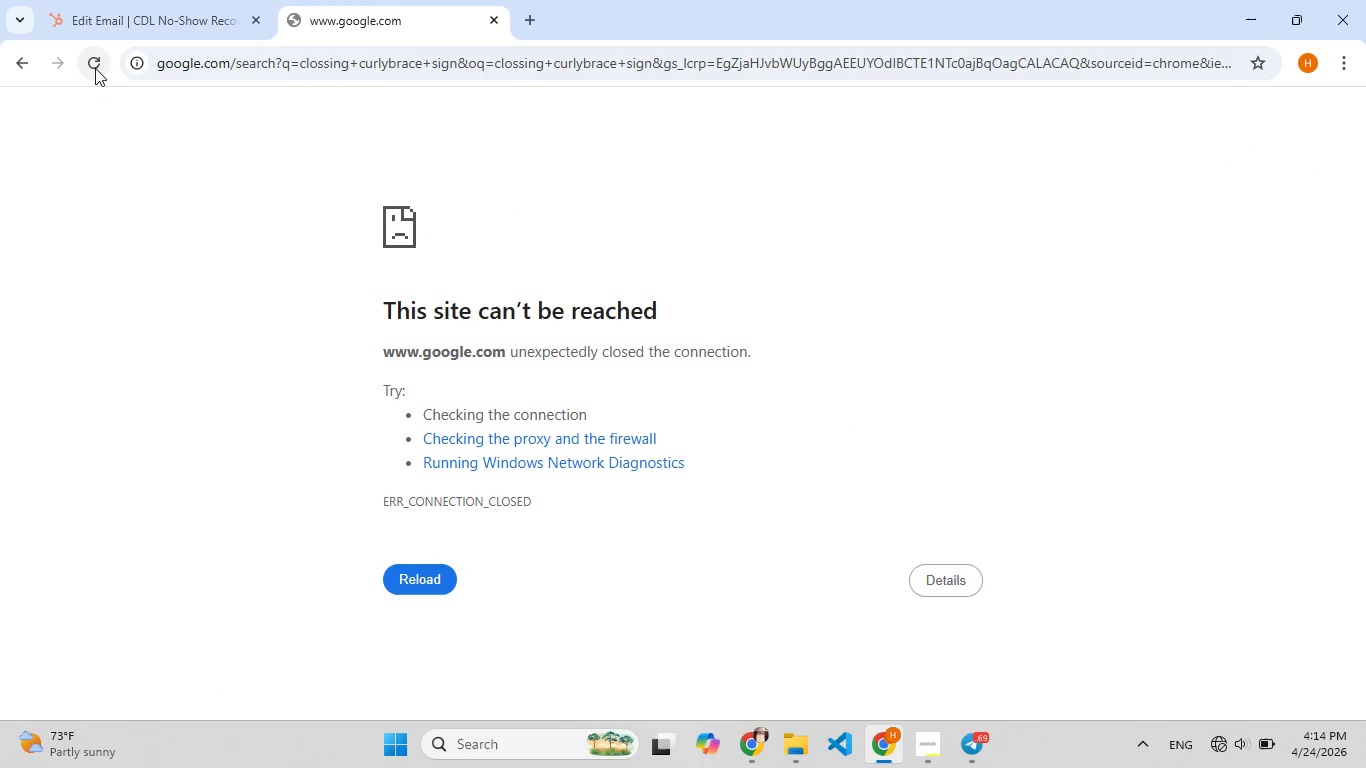 
left_click([95, 68])
 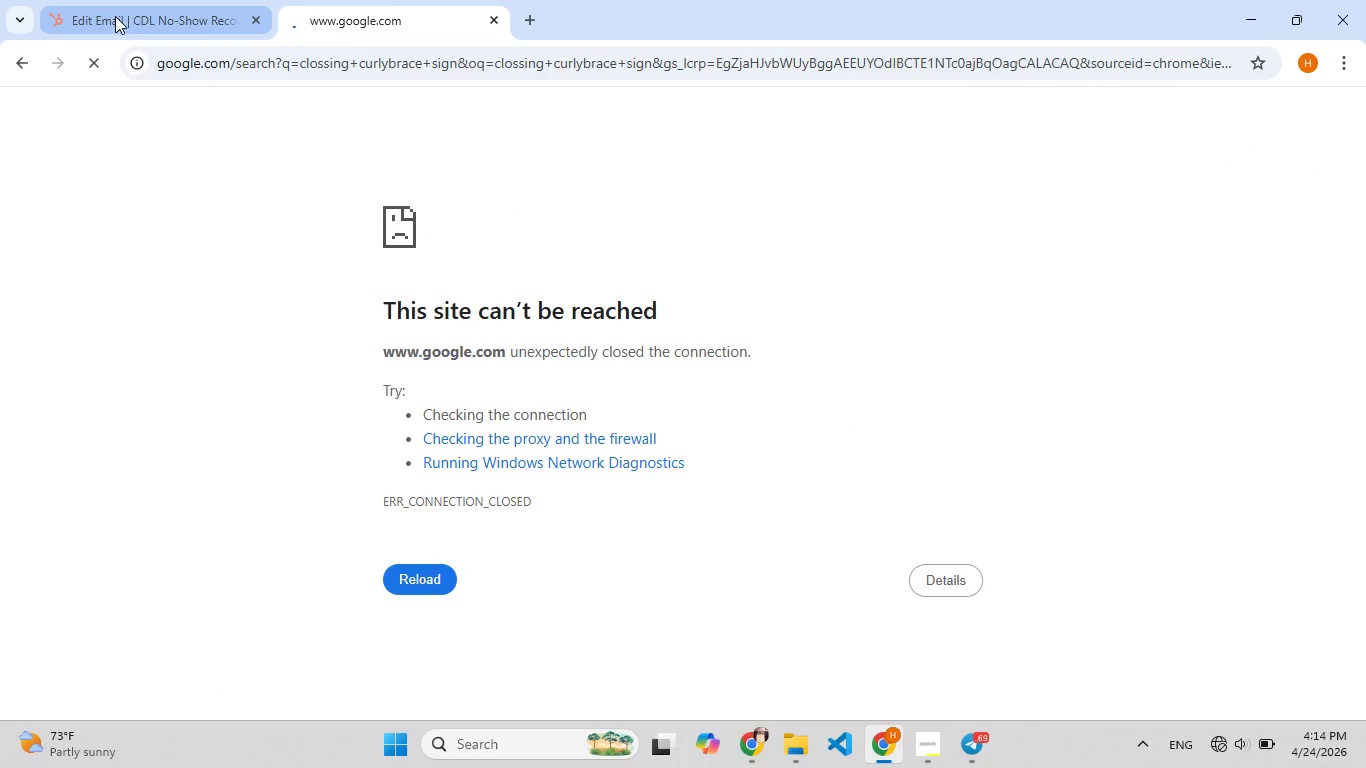 
left_click([115, 16])
 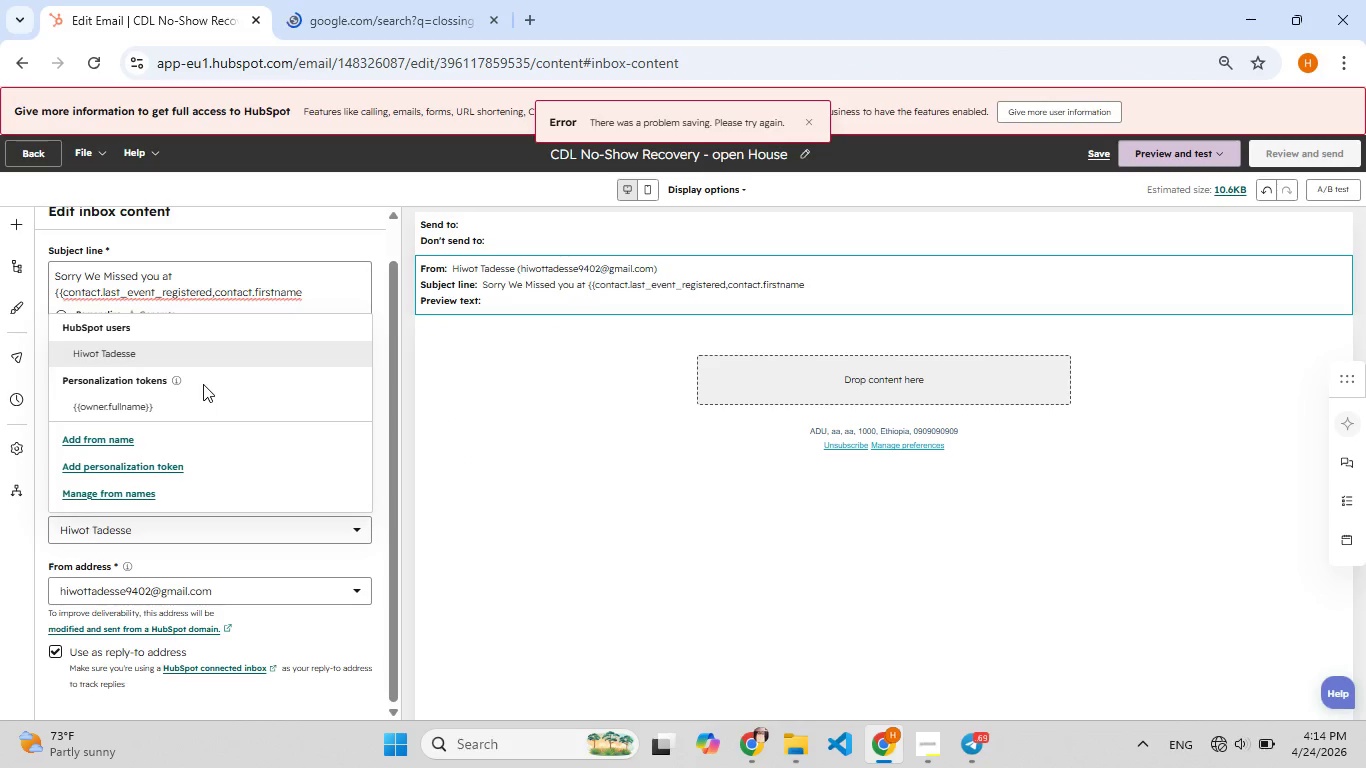 
left_click([413, 27])
 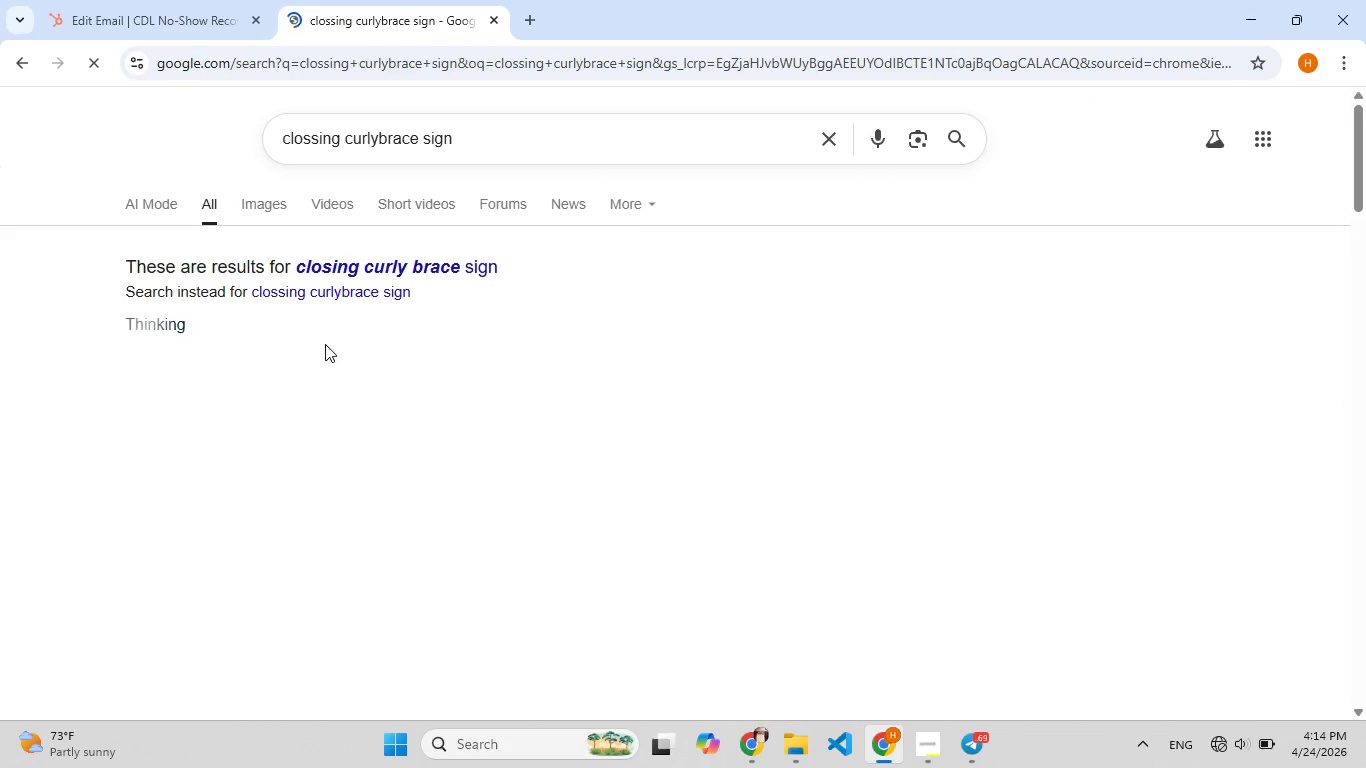 
mouse_move([159, 39])
 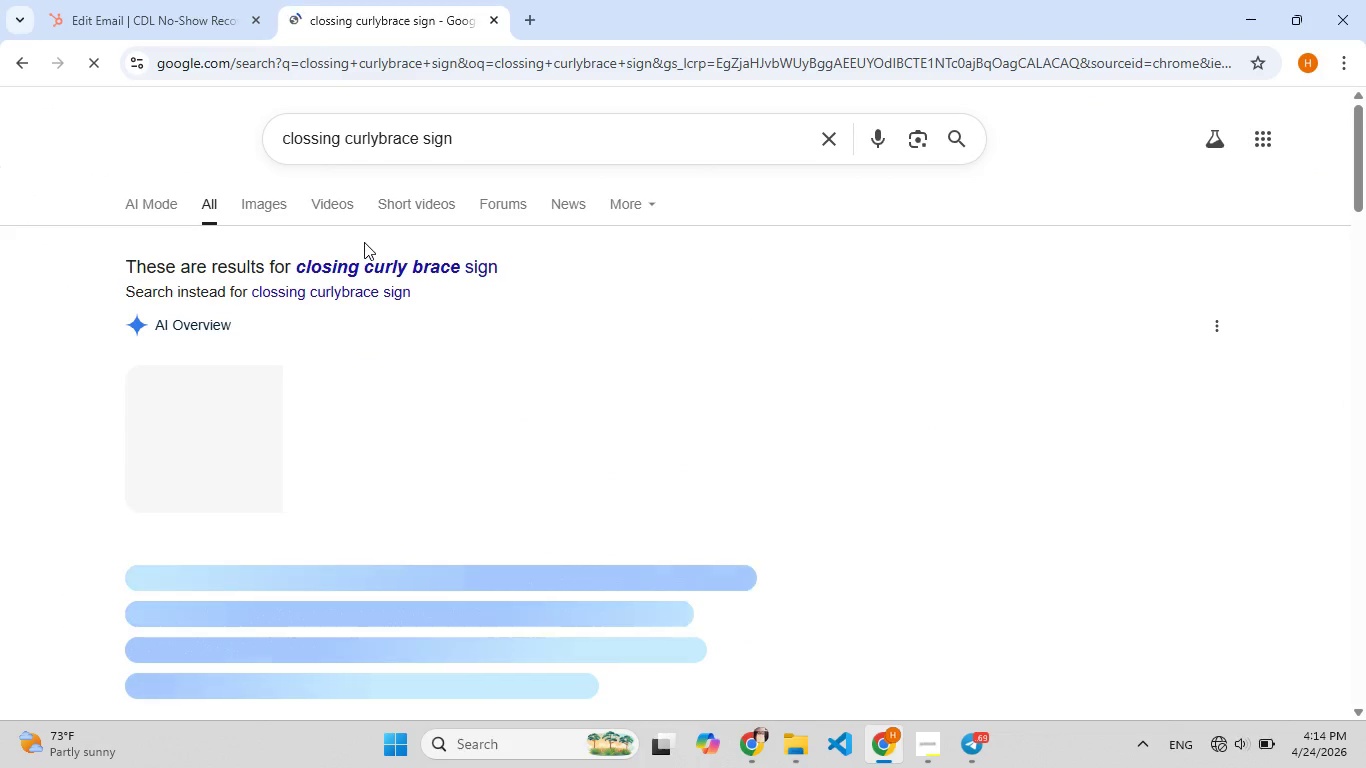 
scroll: coordinate [364, 242], scroll_direction: down, amount: 5.0
 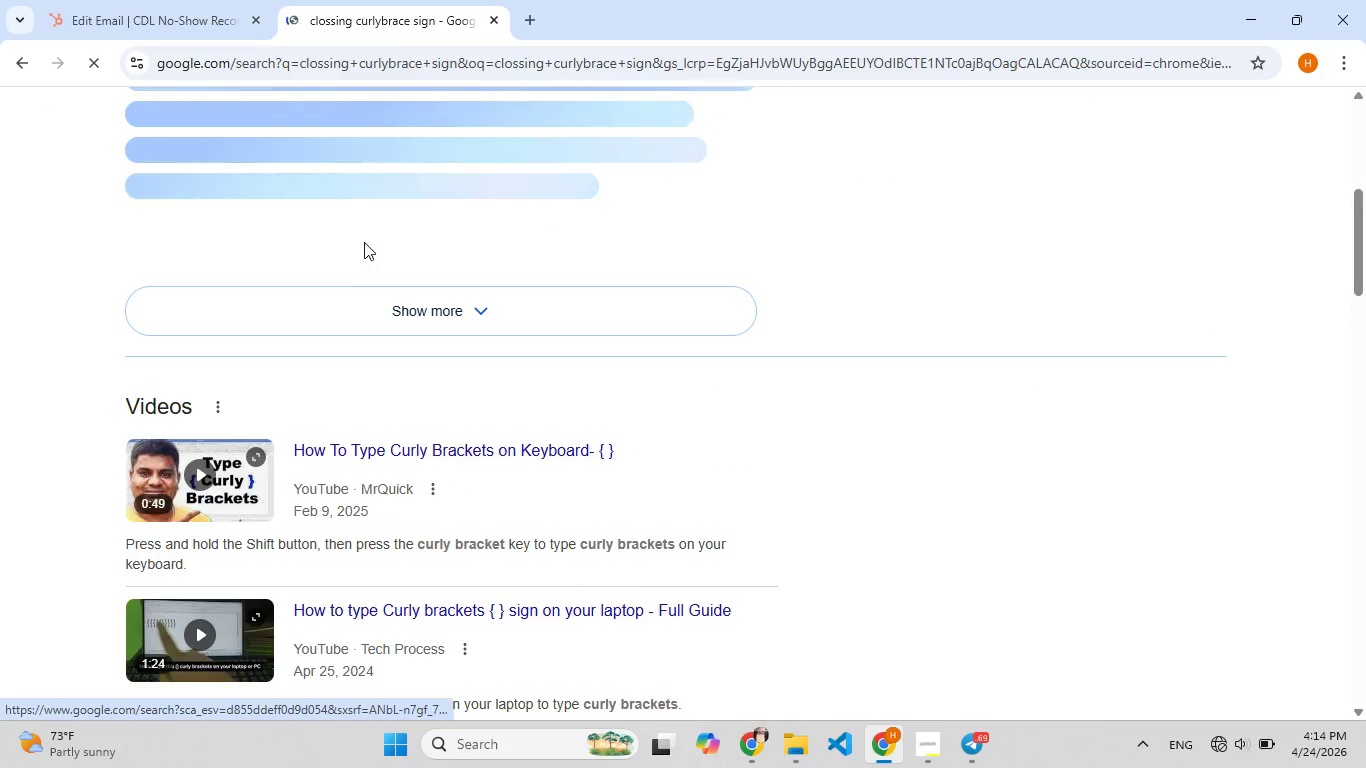 
scroll: coordinate [364, 242], scroll_direction: up, amount: 6.0
 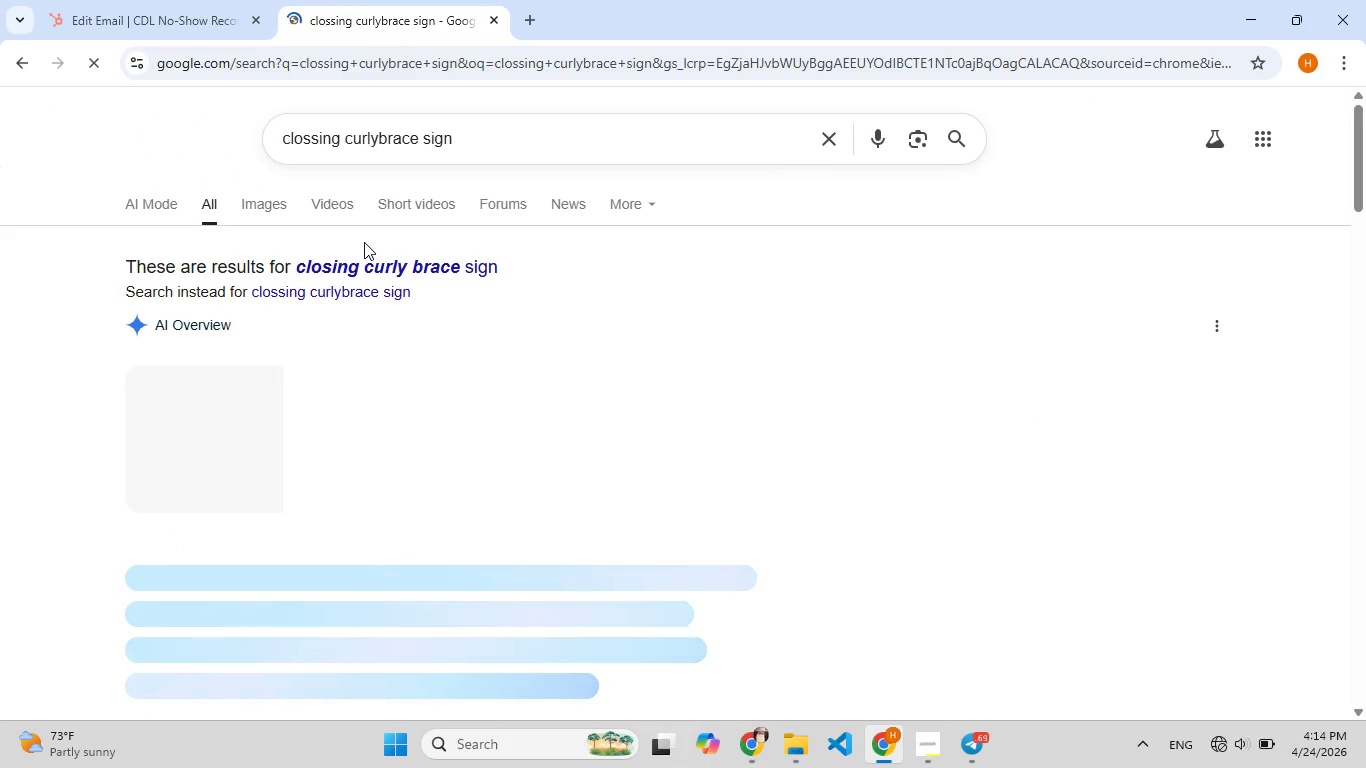 
scroll: coordinate [364, 242], scroll_direction: down, amount: 3.0
 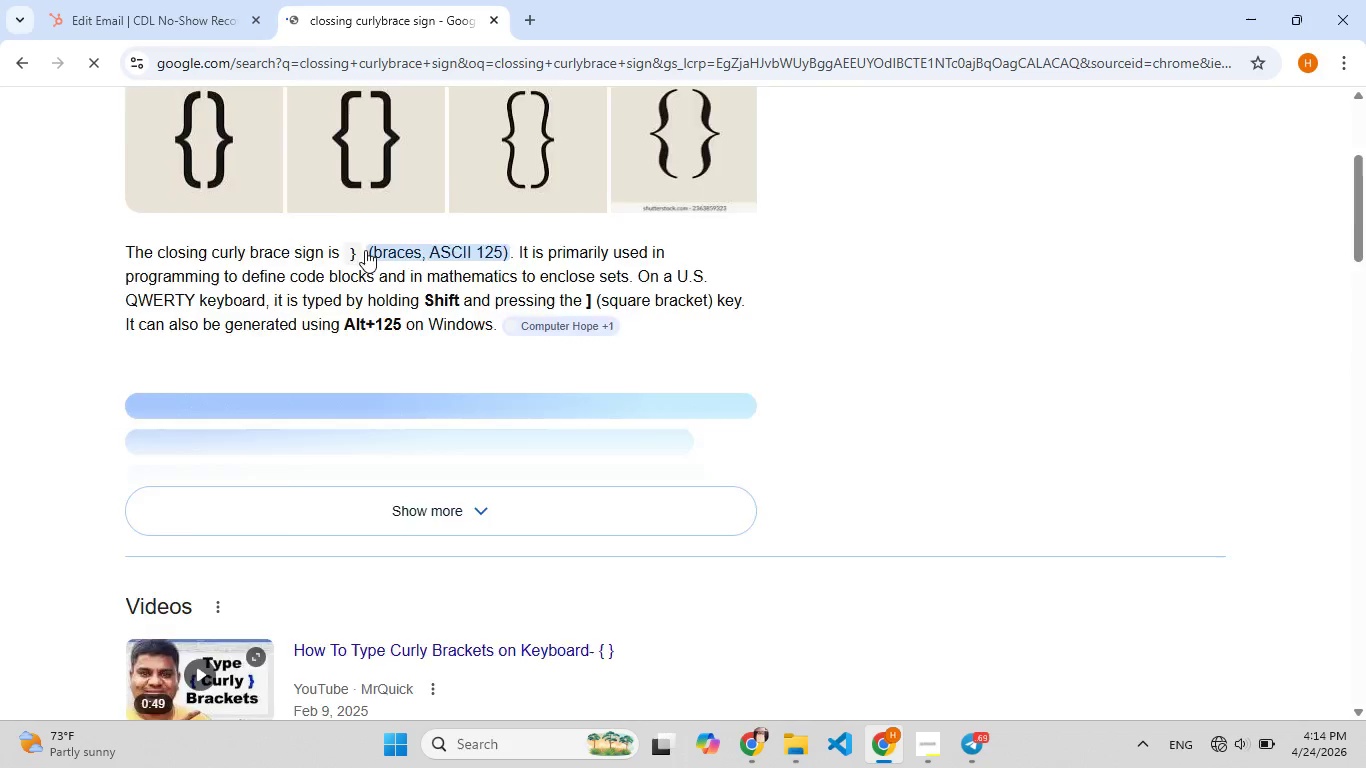 
scroll: coordinate [410, 258], scroll_direction: up, amount: 6.0
 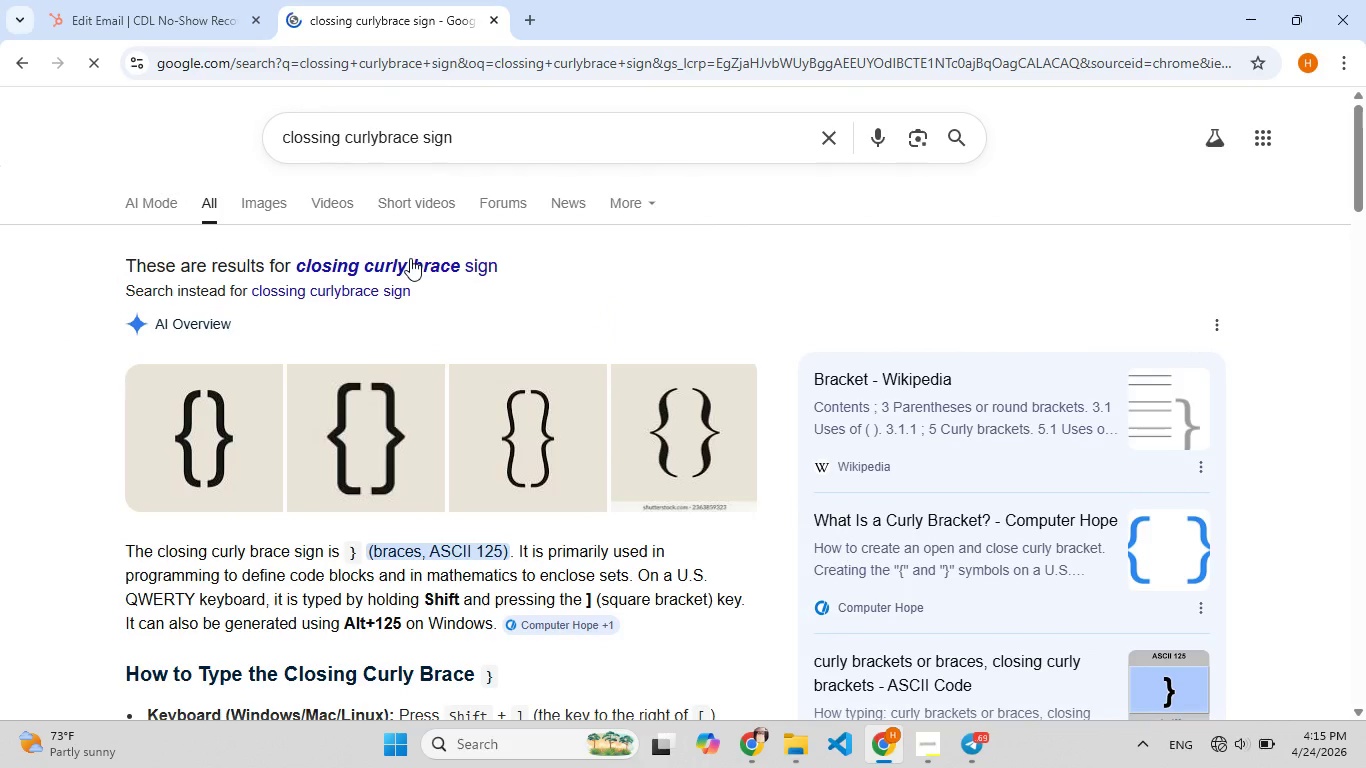 
scroll: coordinate [410, 258], scroll_direction: down, amount: 3.0
 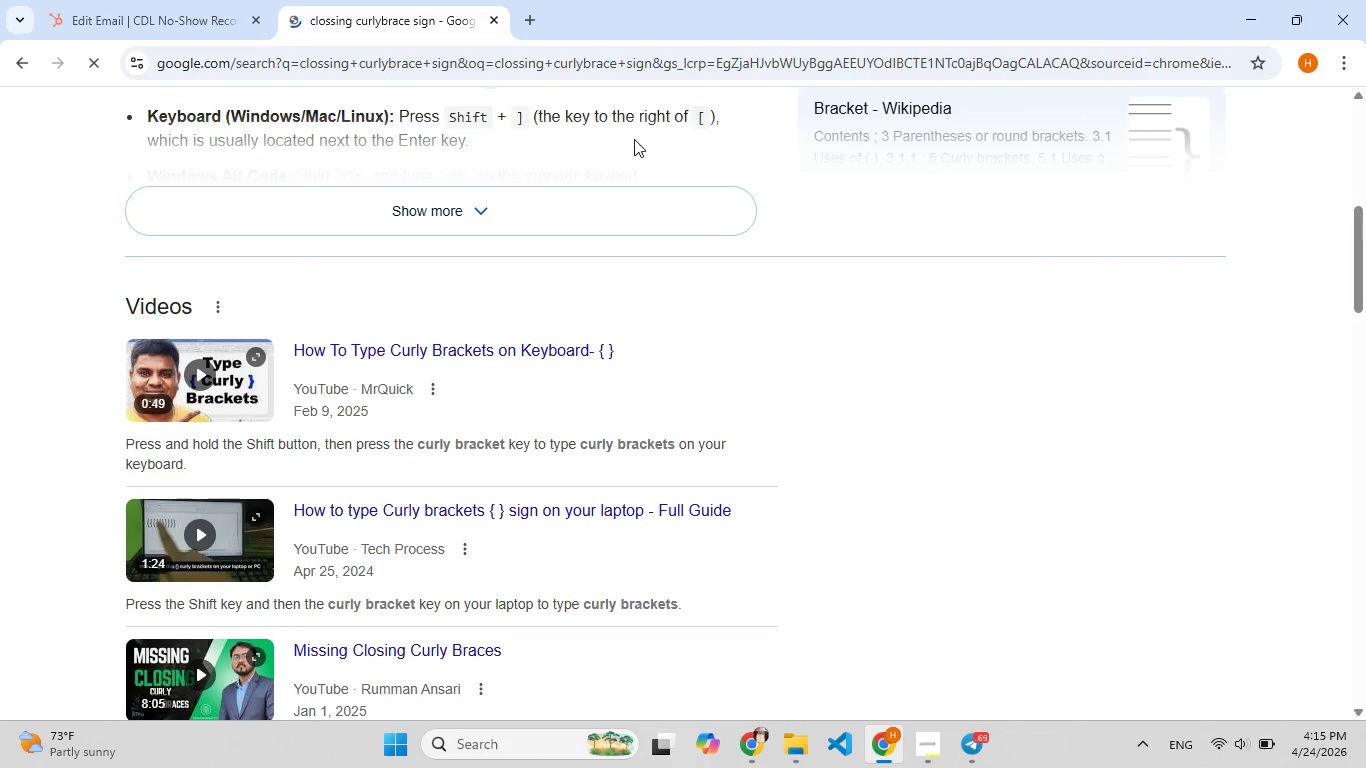 
left_click([519, 200])
 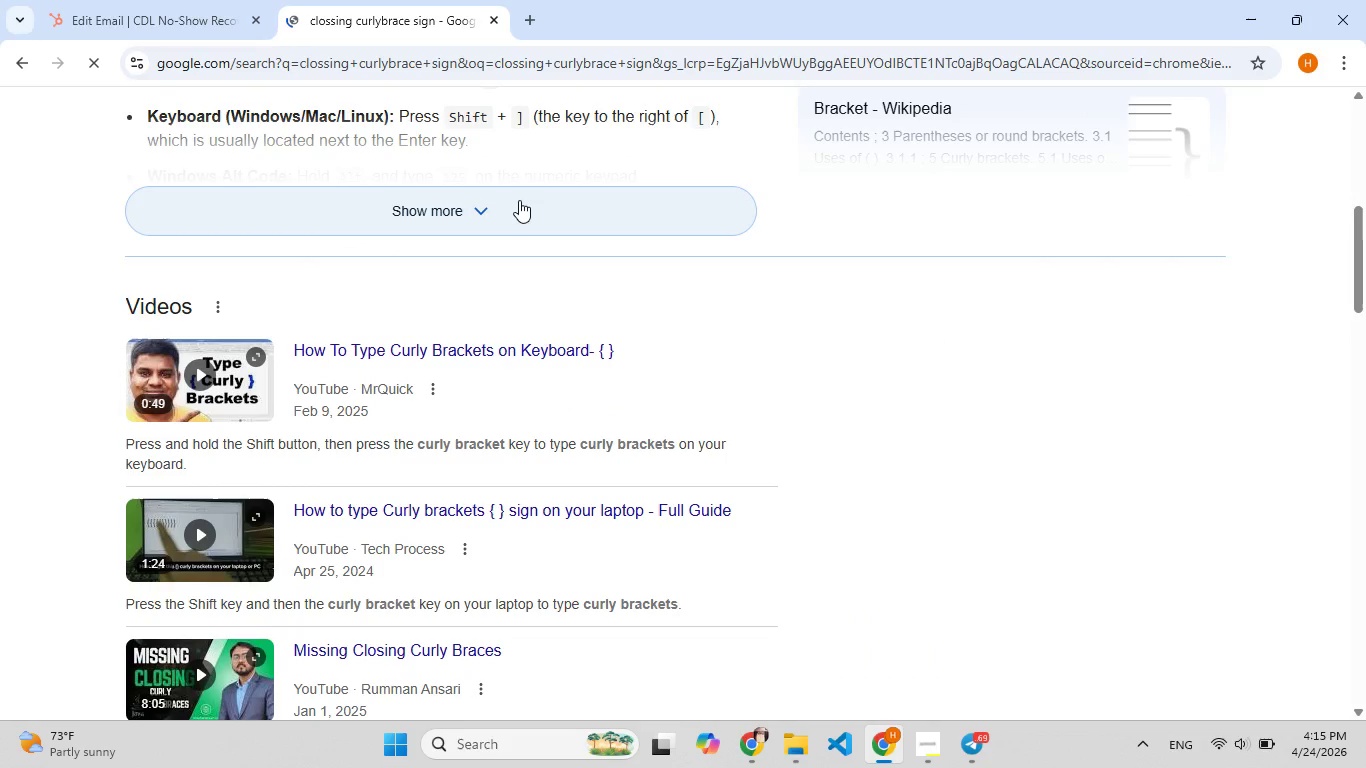 
scroll: coordinate [519, 200], scroll_direction: up, amount: 4.0
 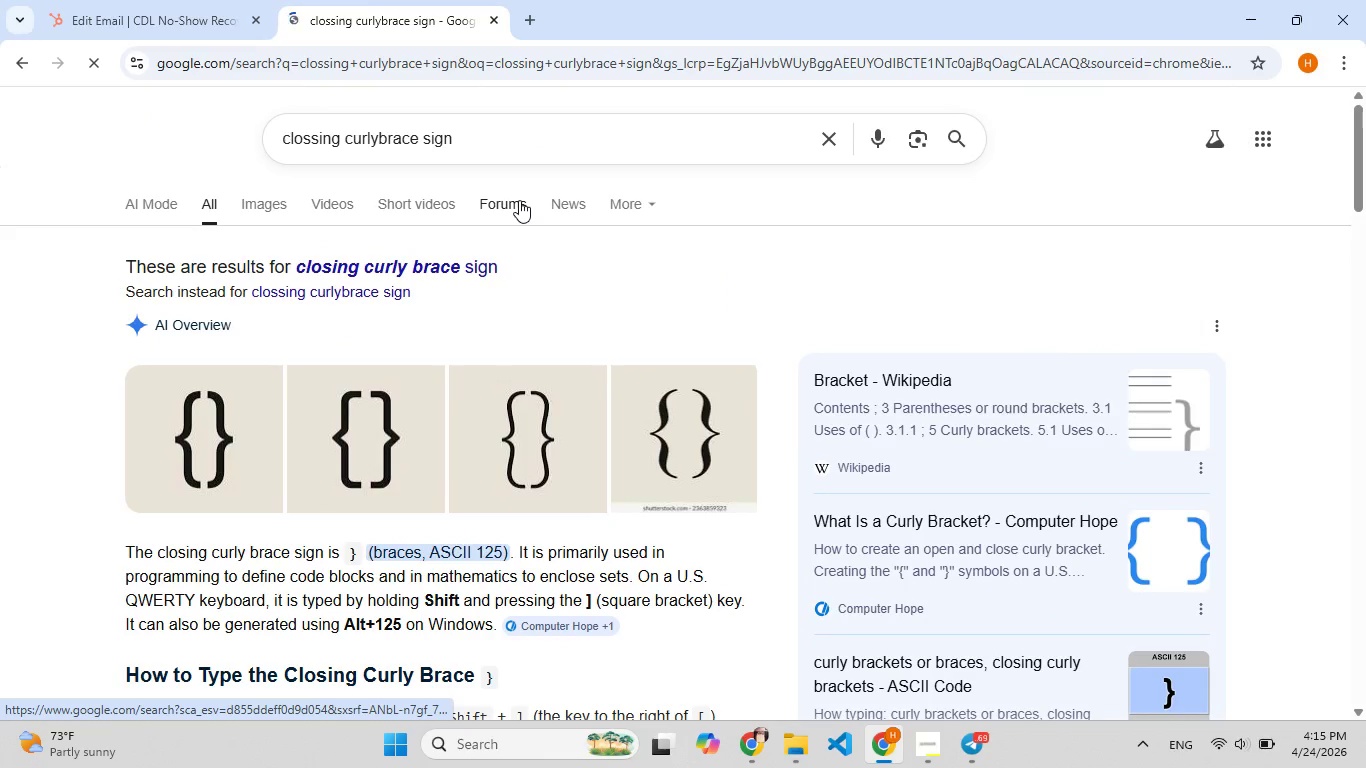 
scroll: coordinate [516, 213], scroll_direction: down, amount: 8.0
 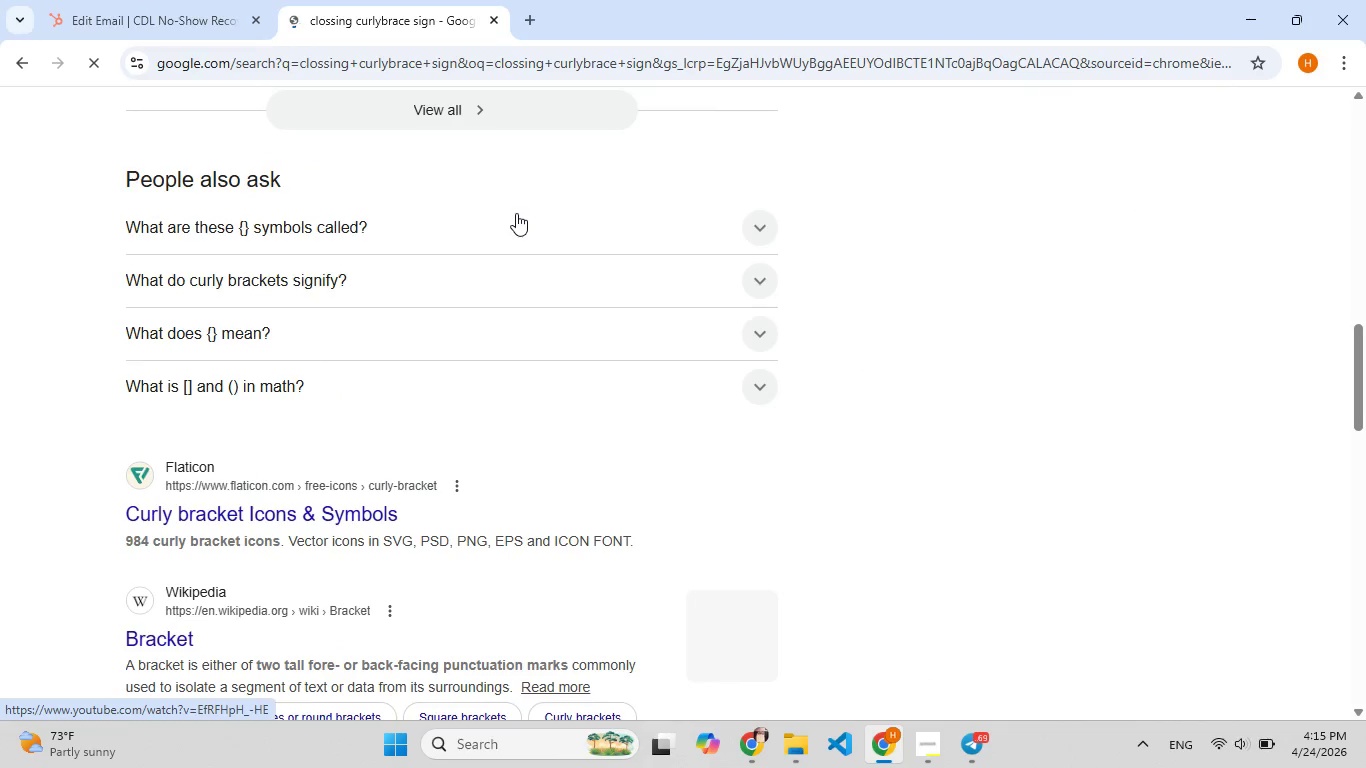 
left_click([513, 230])
 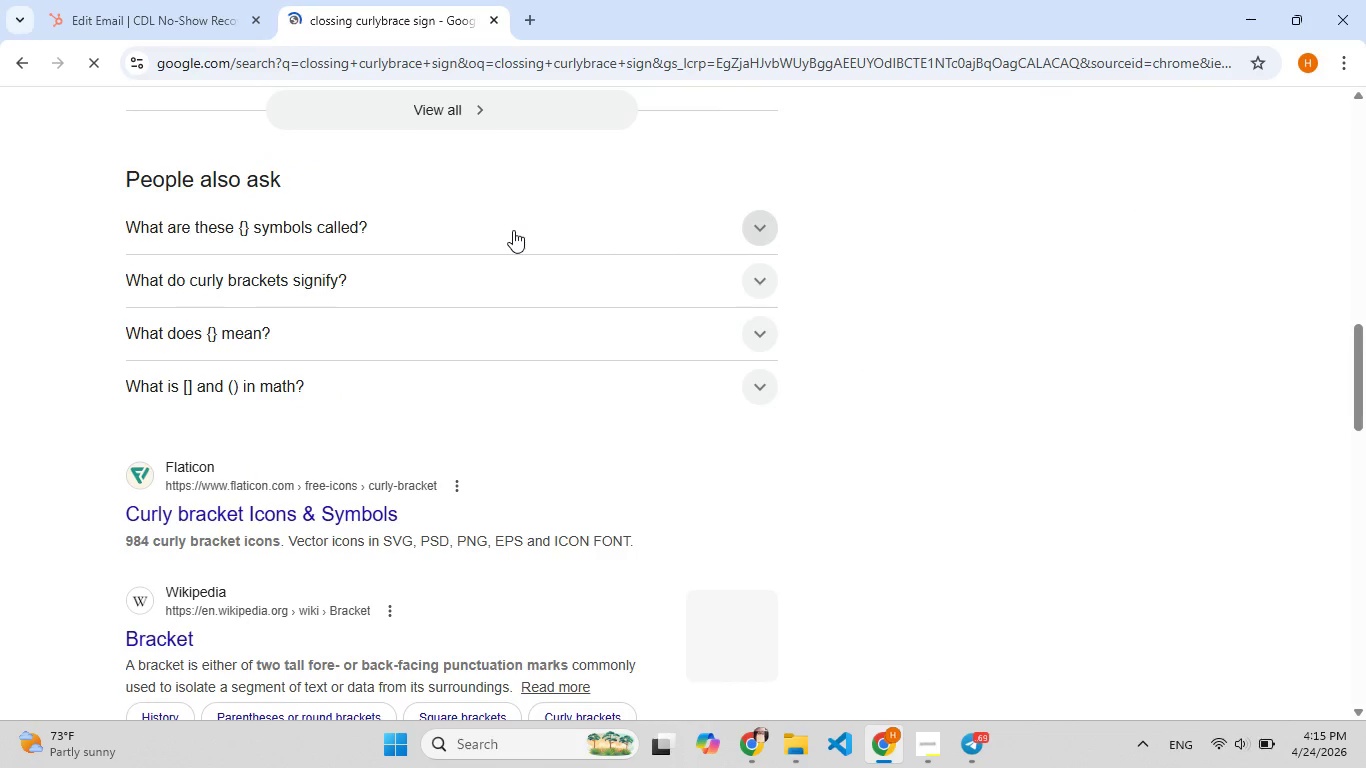 
left_click([513, 230])
 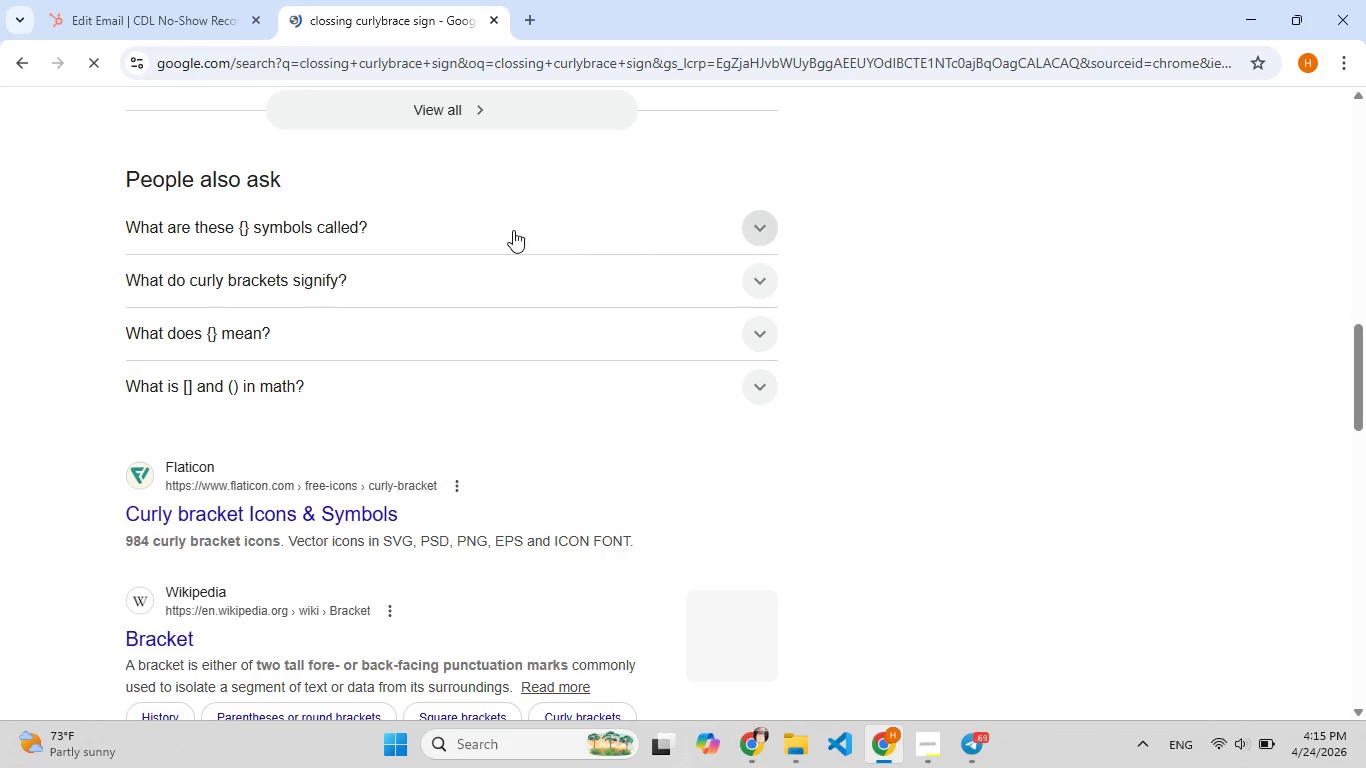 
wait(7.33)
 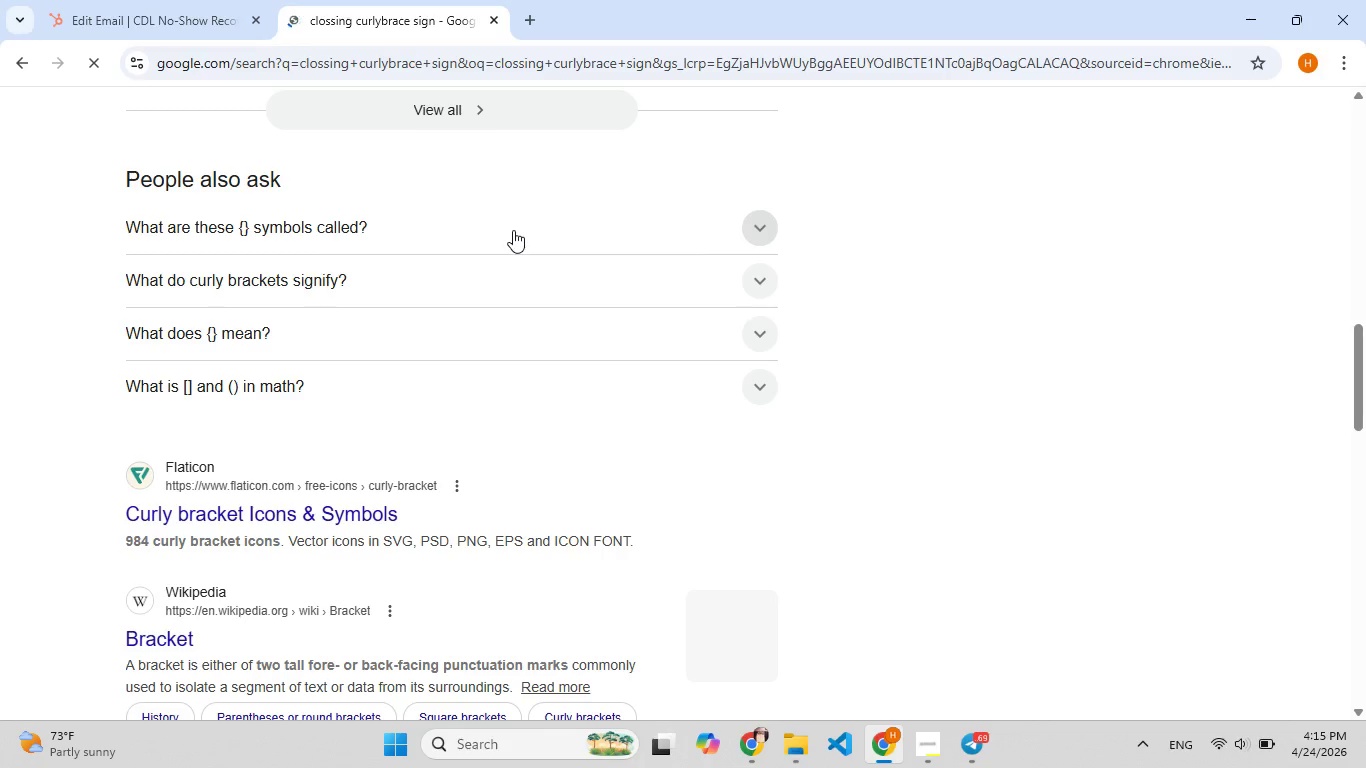 
left_click([120, 10])
 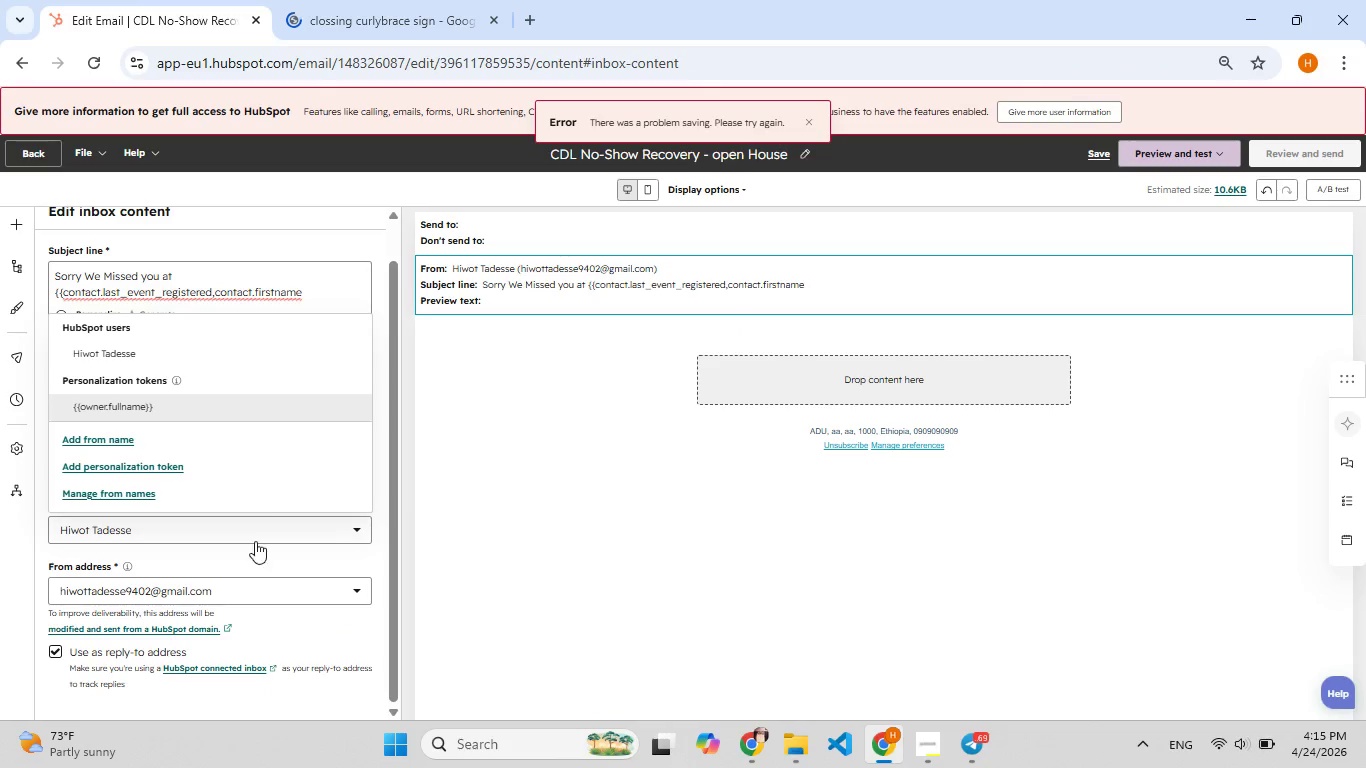 
left_click([270, 531])
 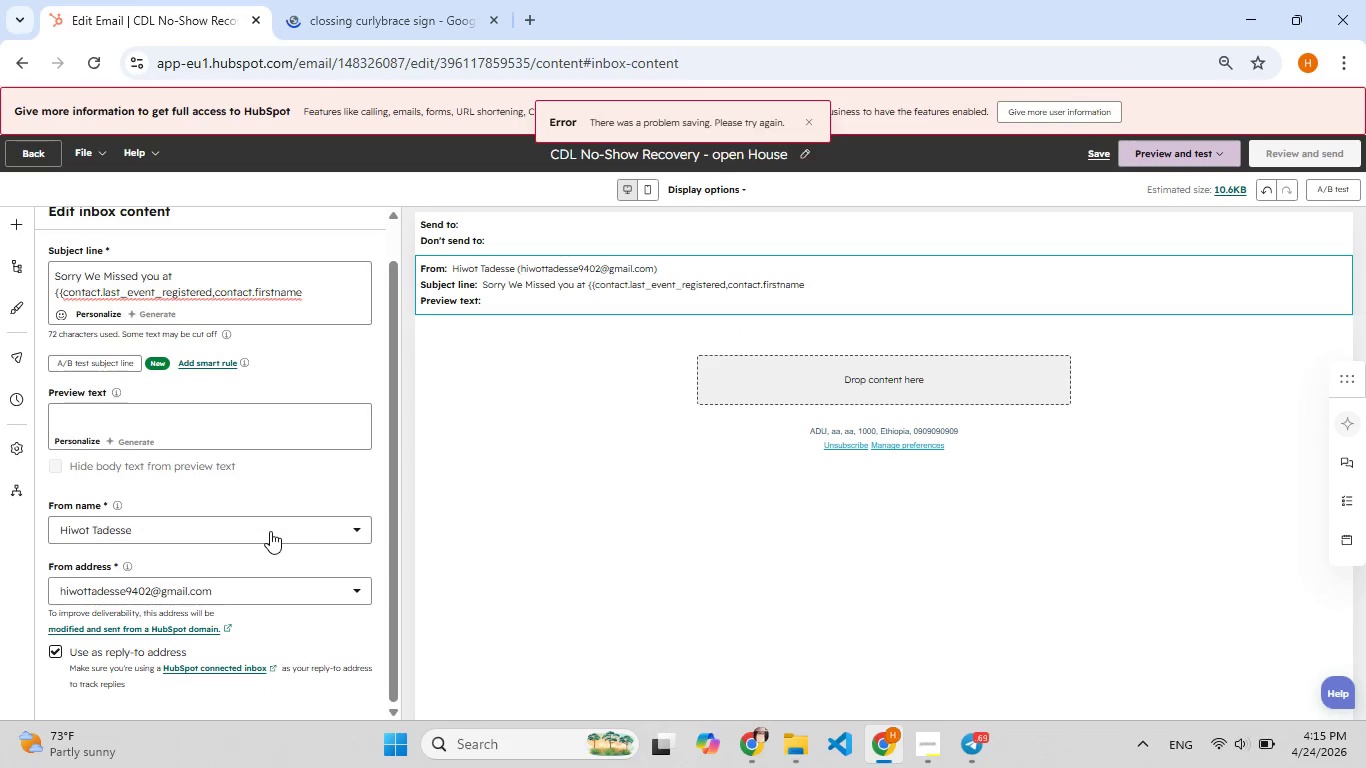 
left_click([270, 531])
 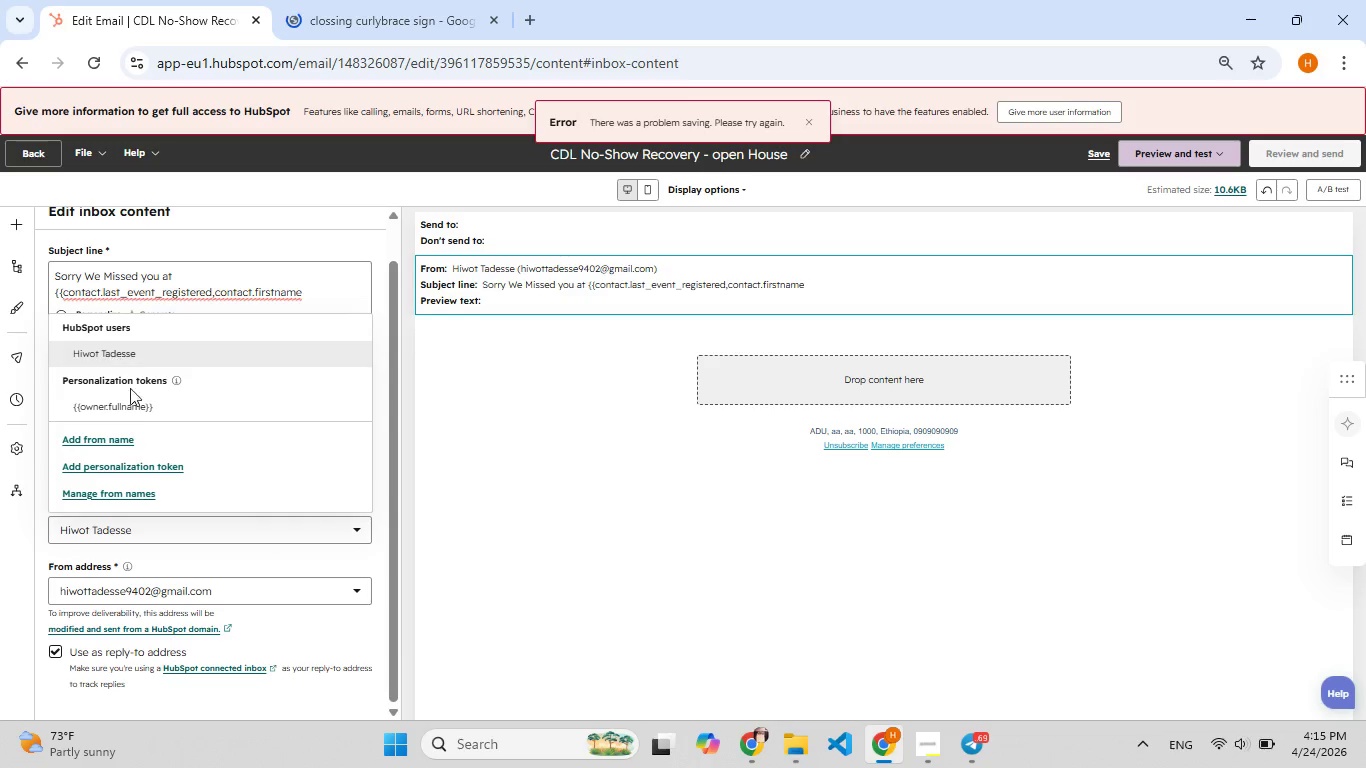 
wait(9.53)
 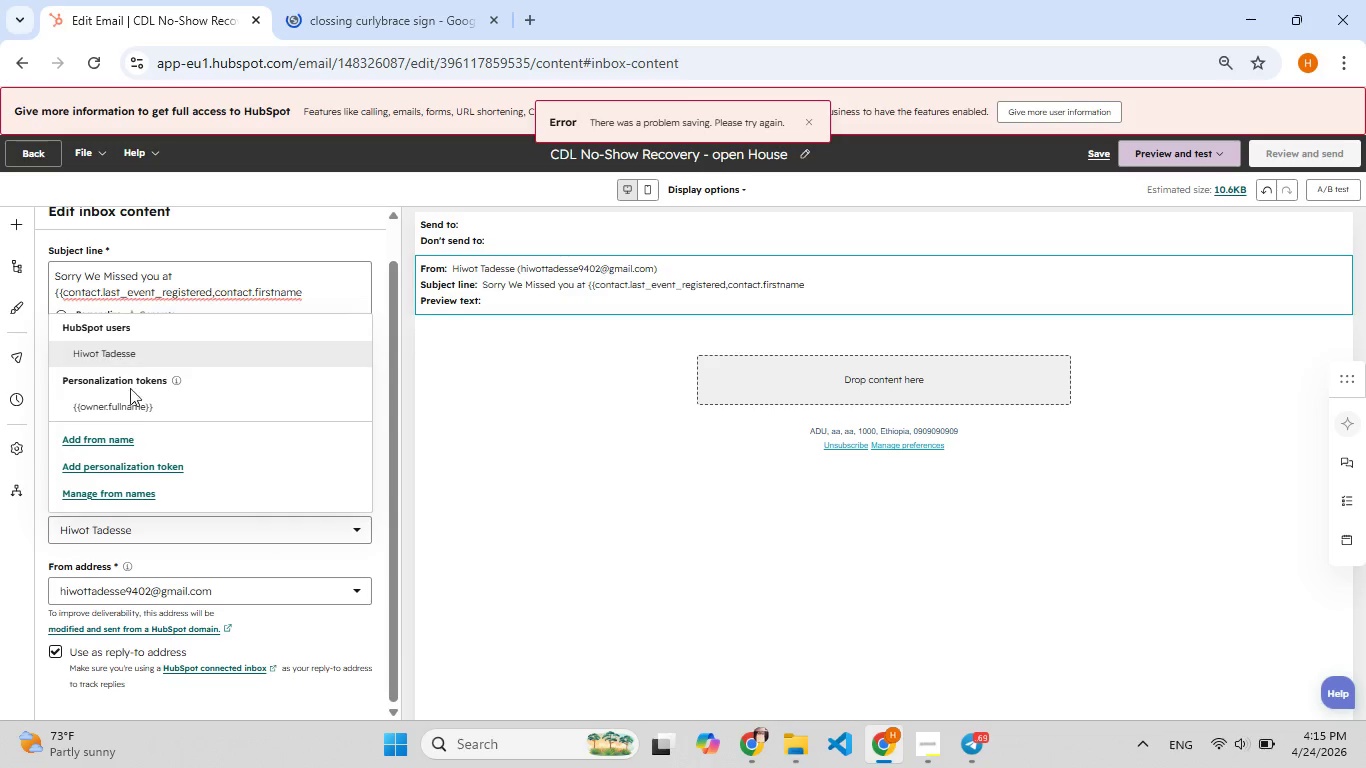 
left_click([812, 121])
 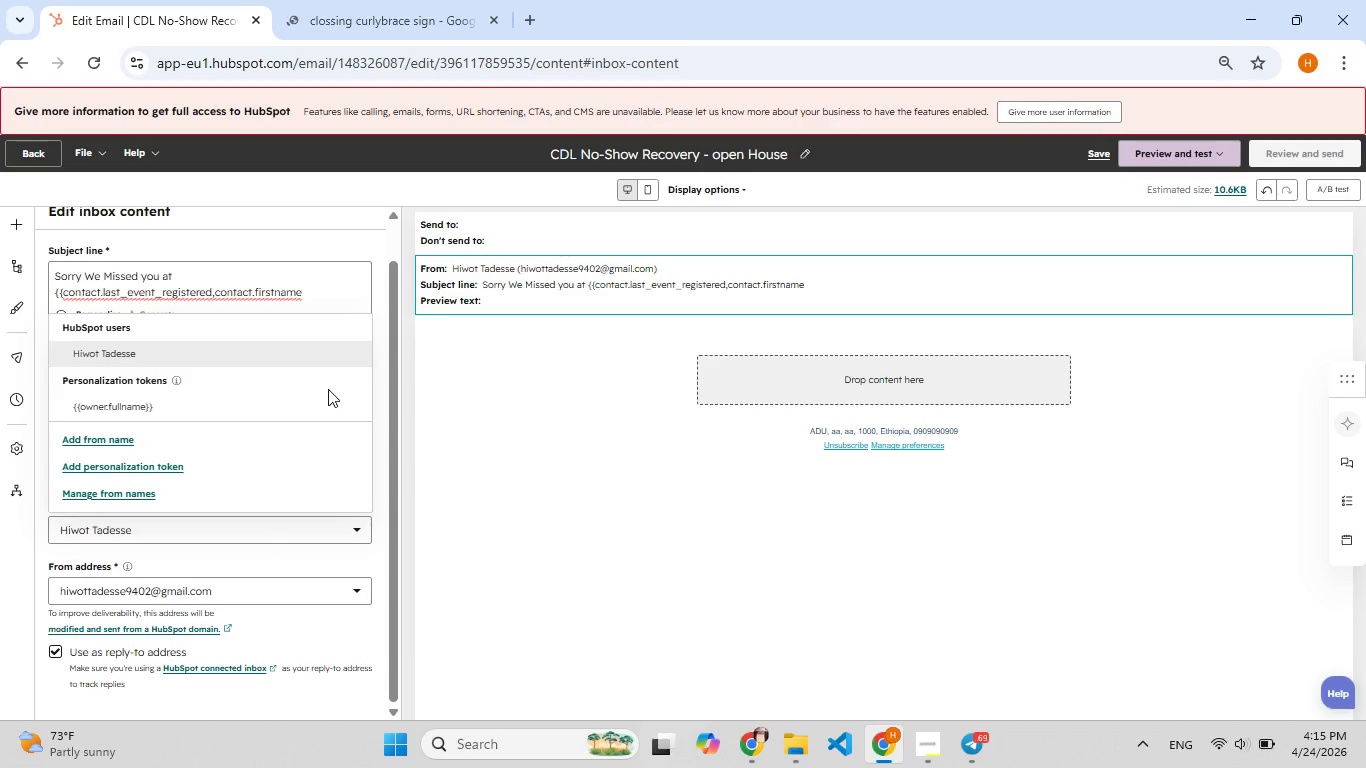 
scroll: coordinate [328, 389], scroll_direction: up, amount: 3.0
 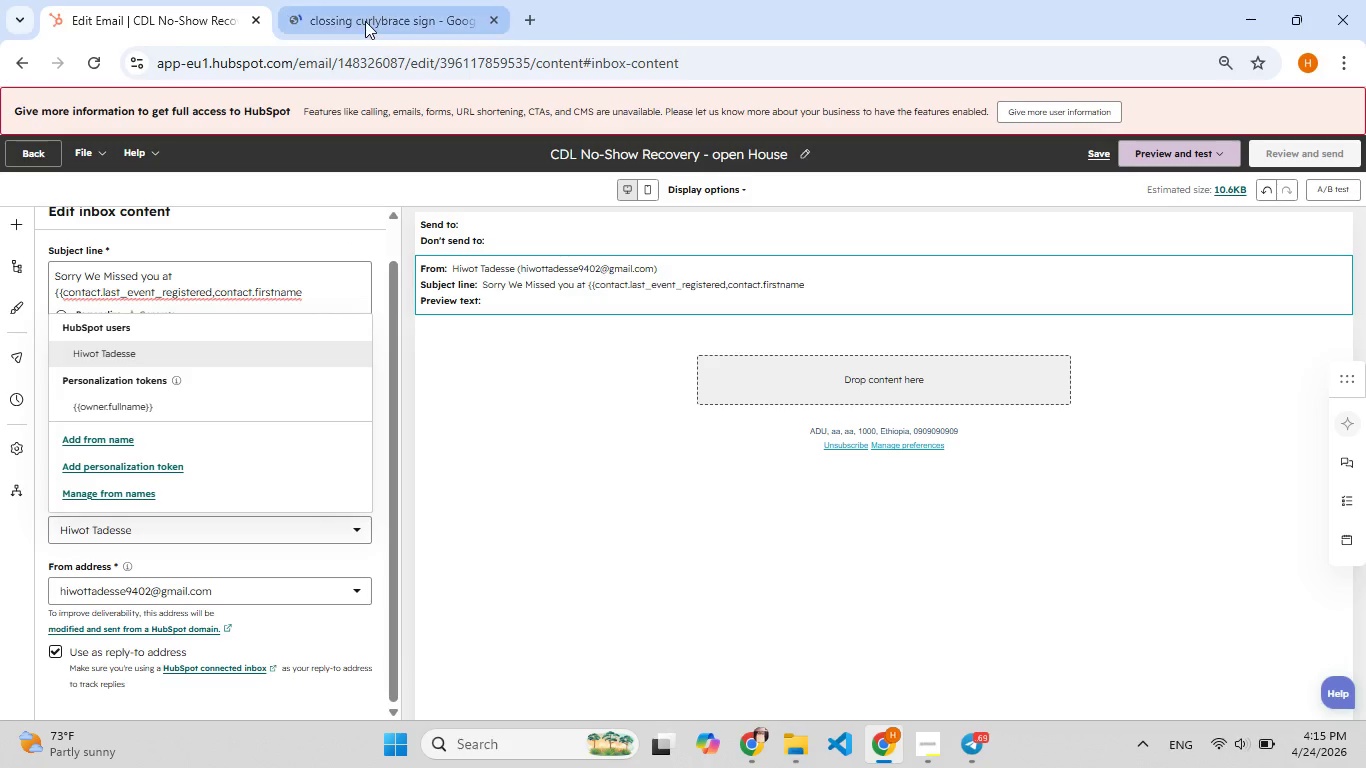 
left_click([365, 21])
 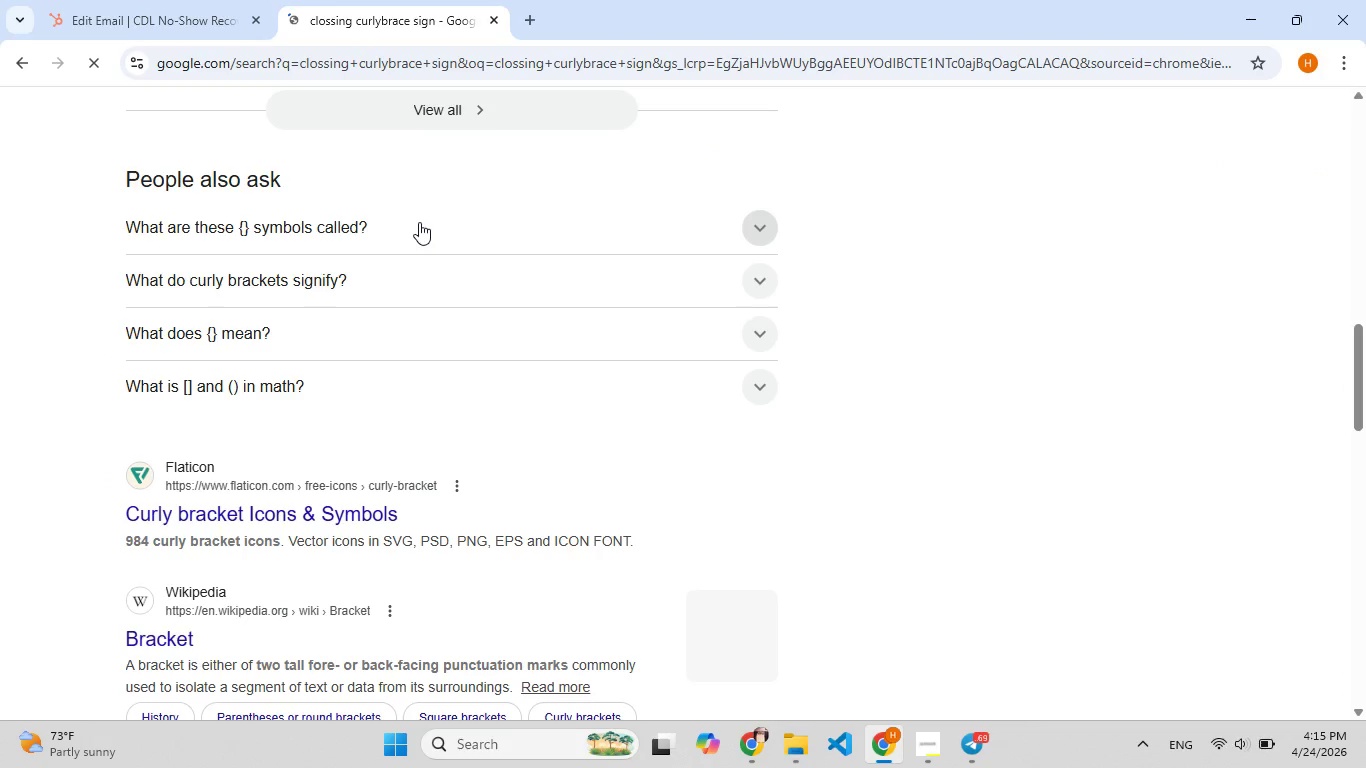 
double_click([419, 223])
 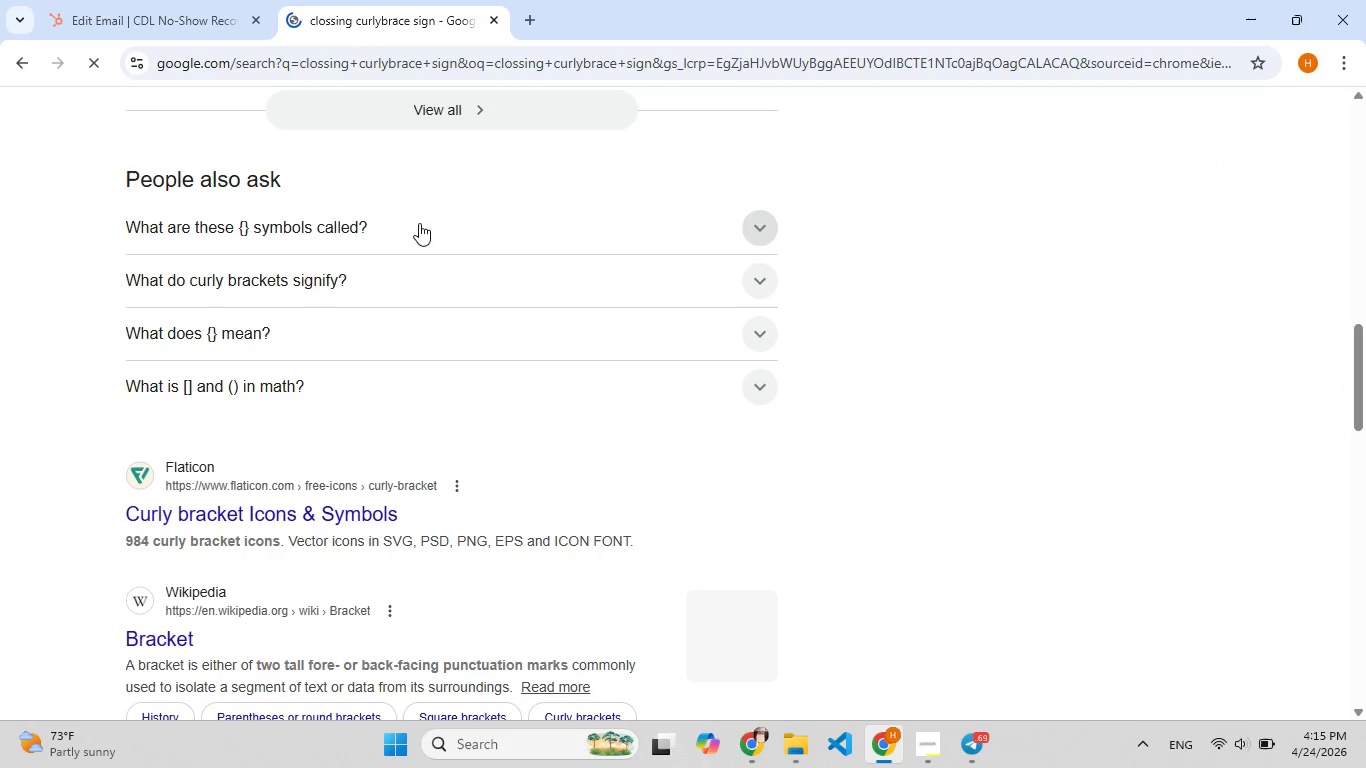 
triple_click([419, 223])
 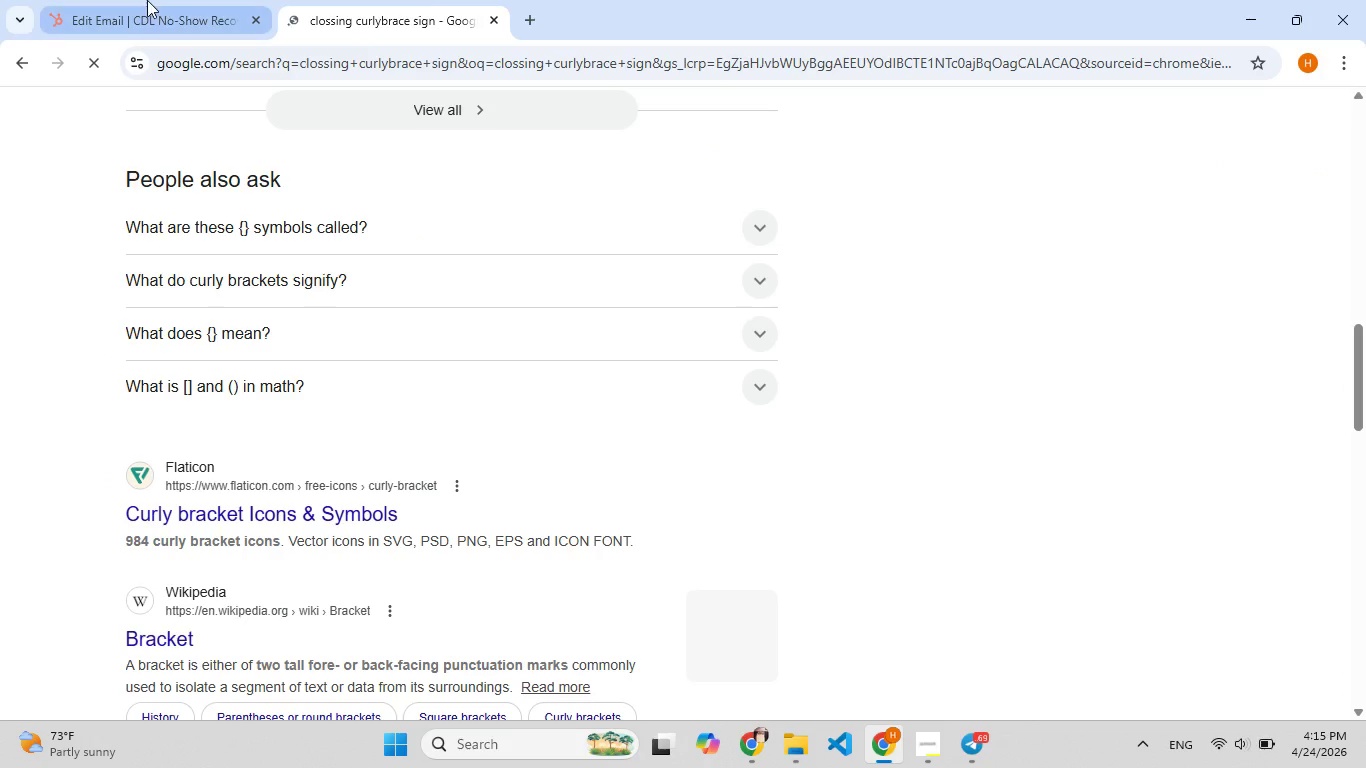 
left_click([147, 0])
 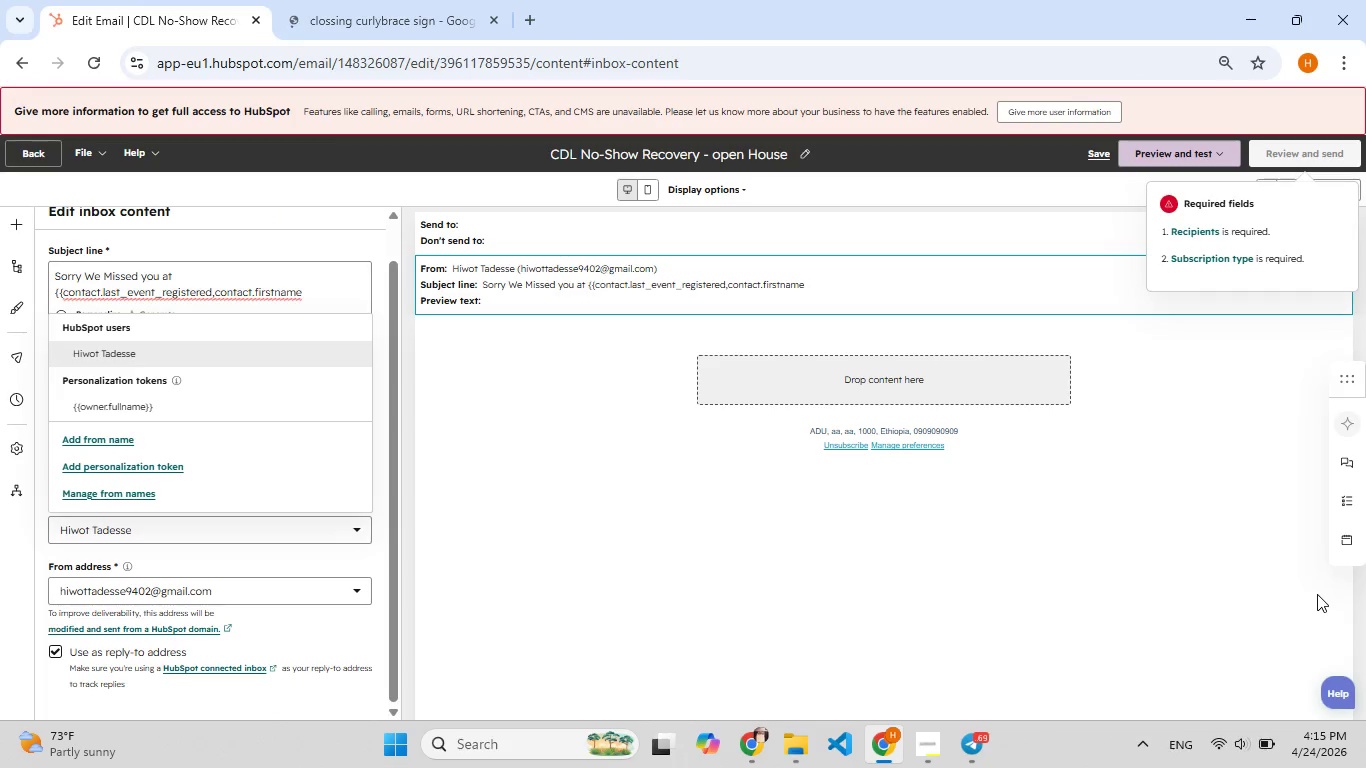 
wait(11.27)
 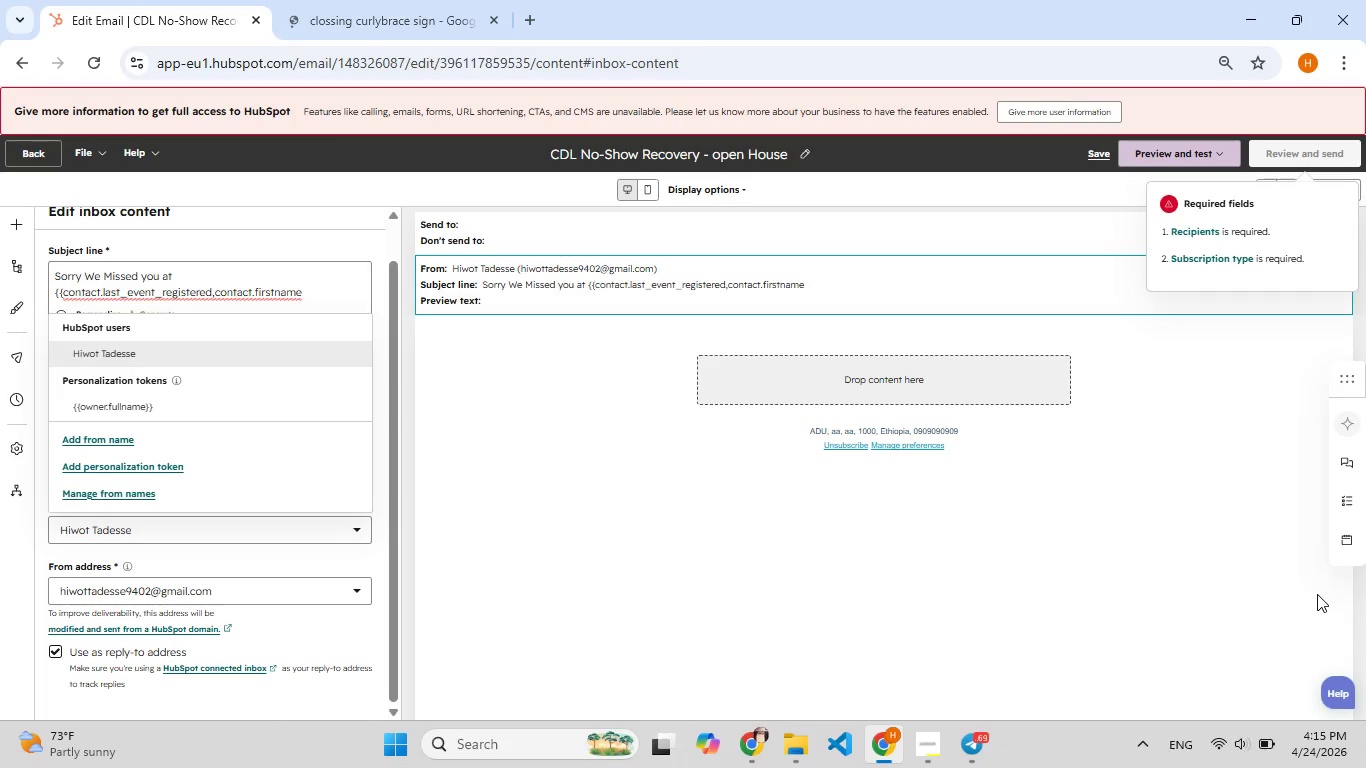 
scroll: coordinate [232, 527], scroll_direction: down, amount: 1.0
 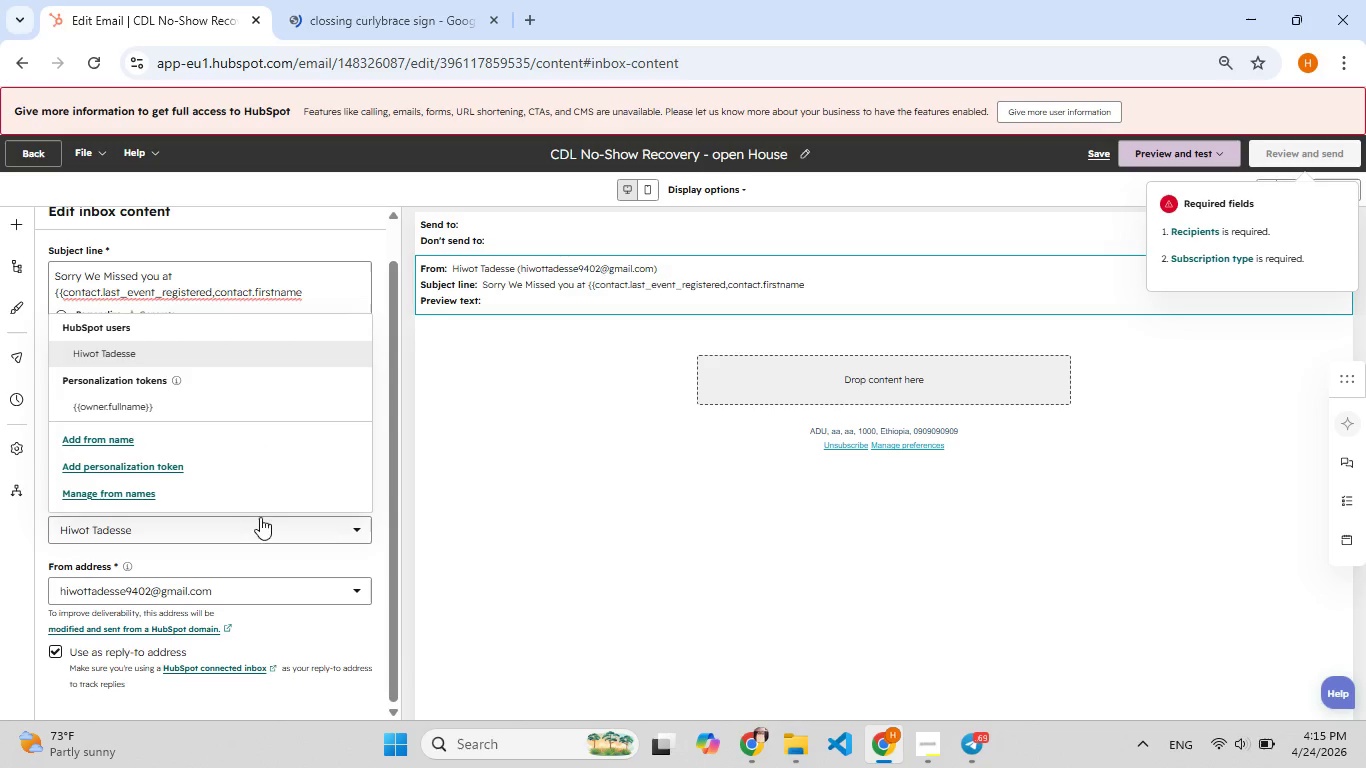 
left_click([260, 524])
 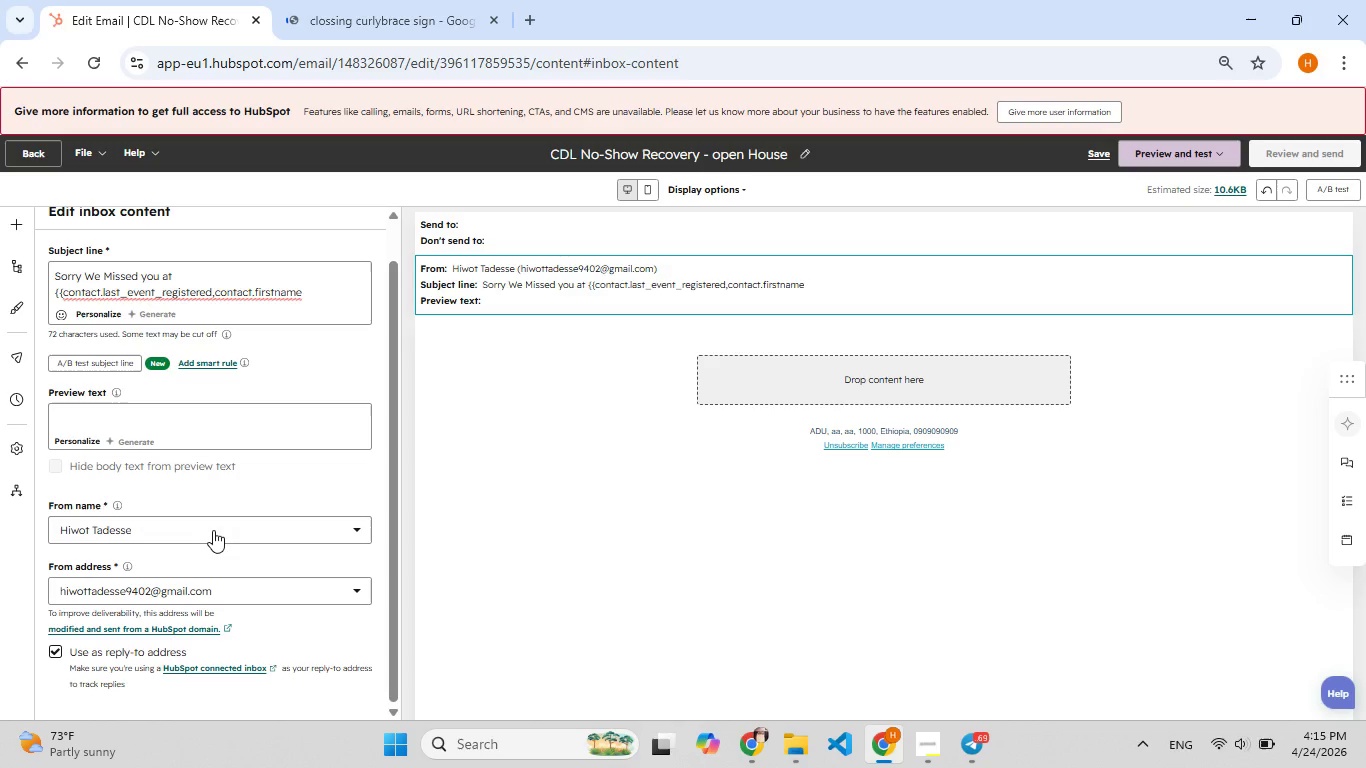 
left_click([213, 530])
 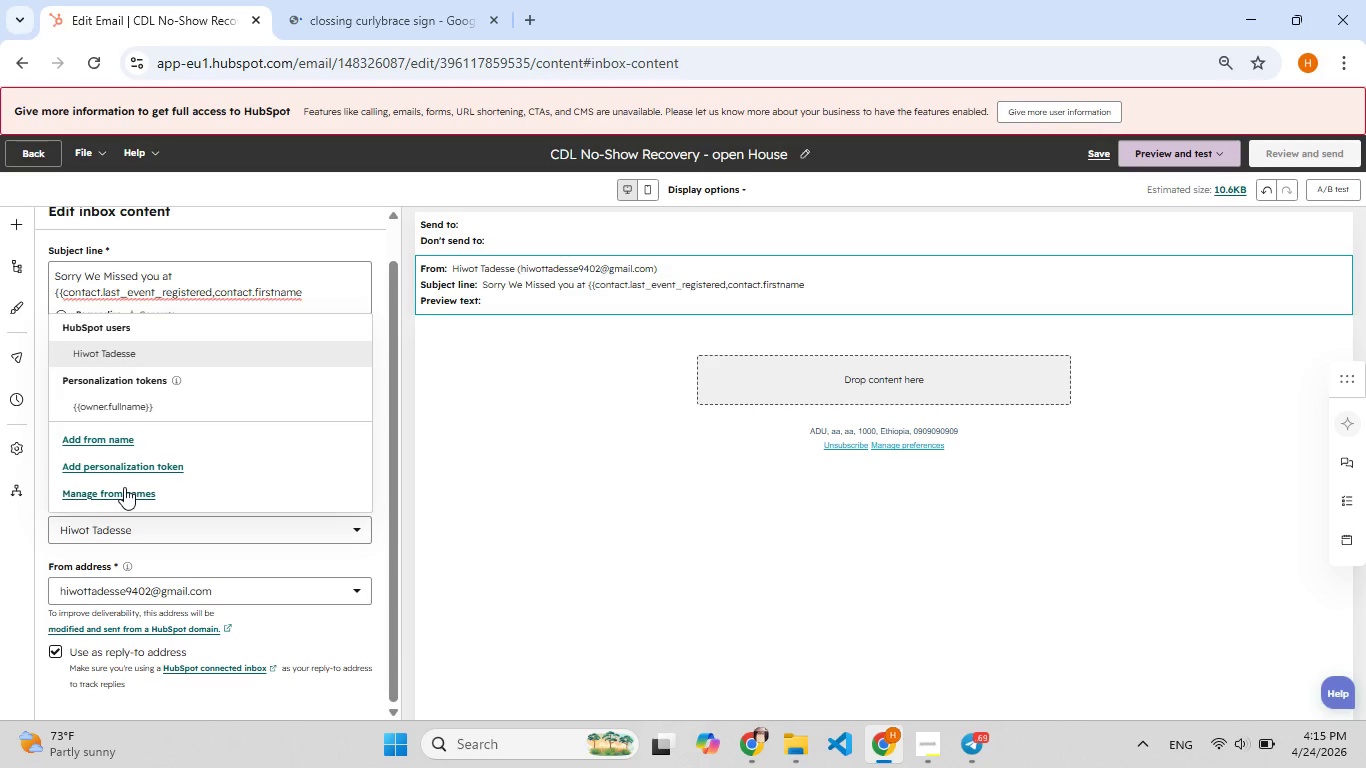 
left_click([124, 490])
 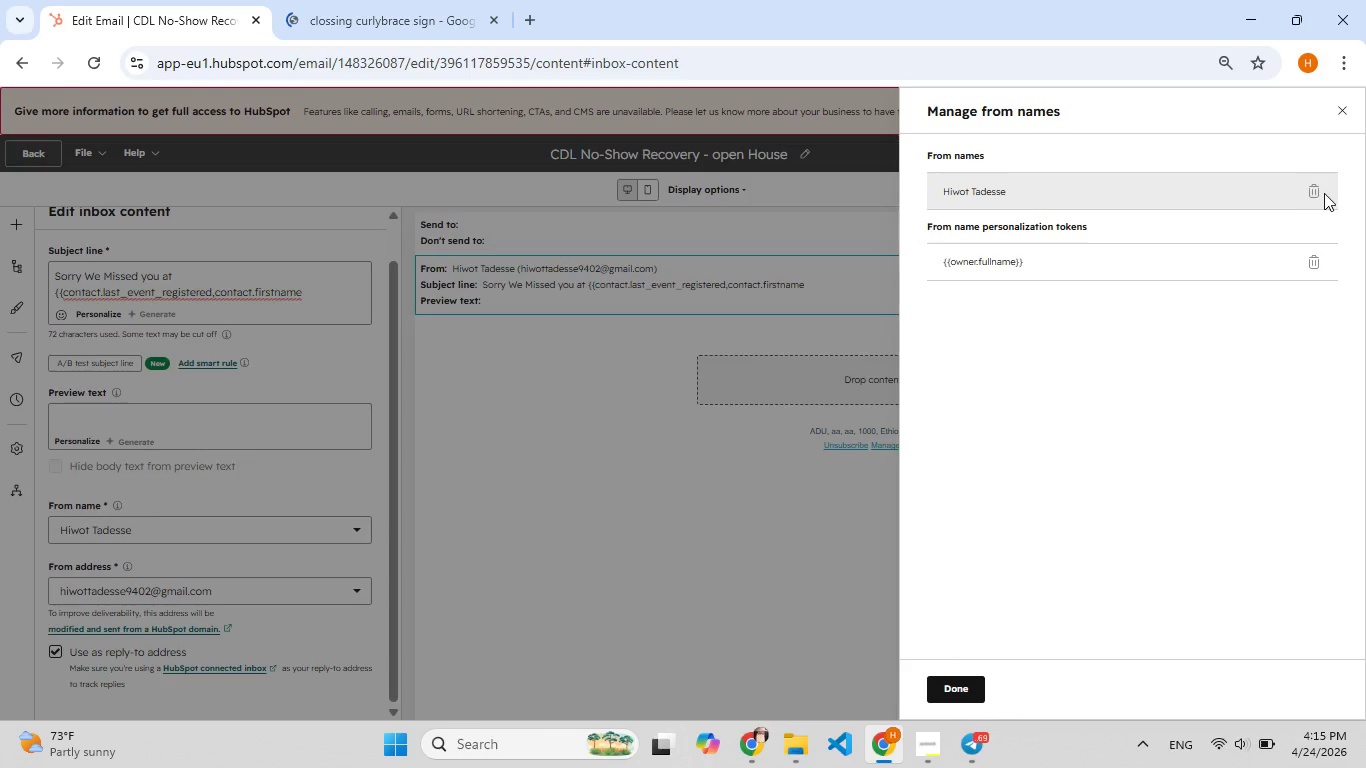 
left_click([1198, 257])
 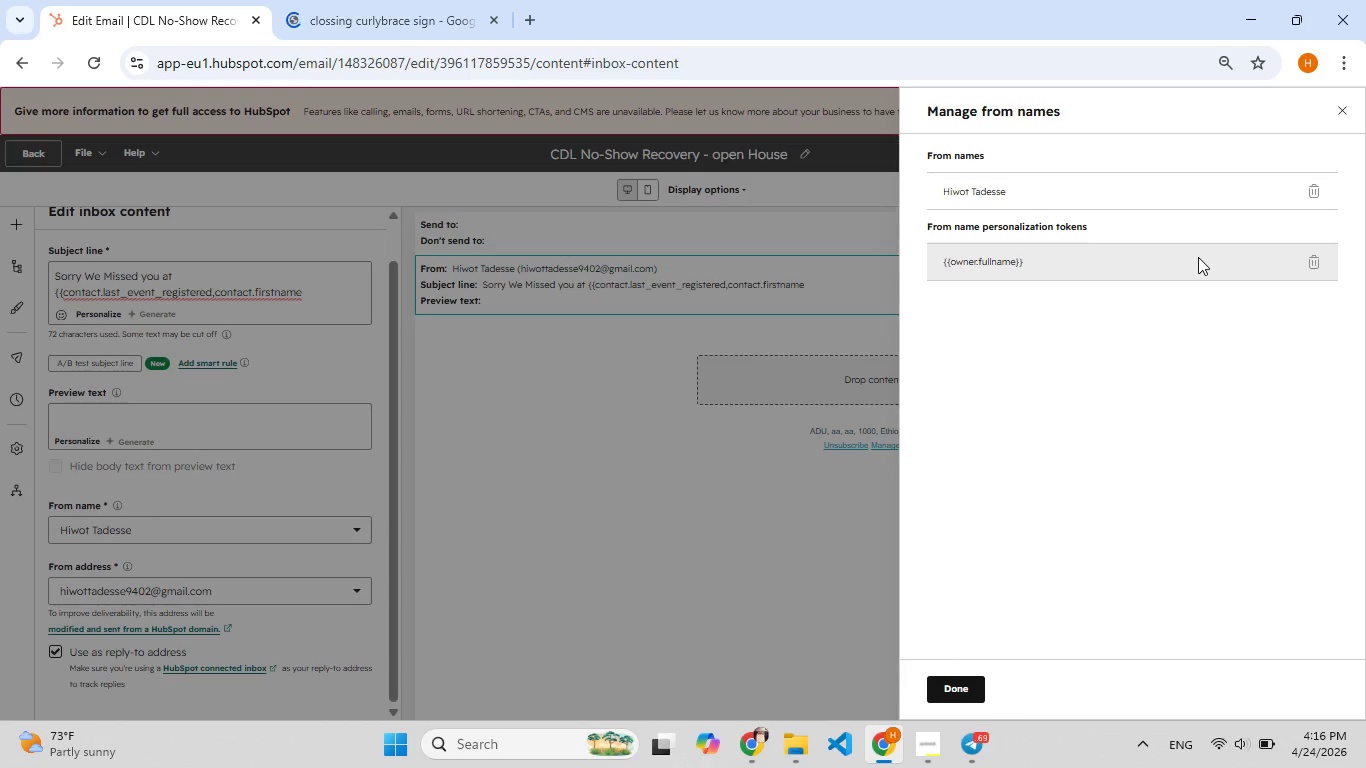 
double_click([1198, 257])
 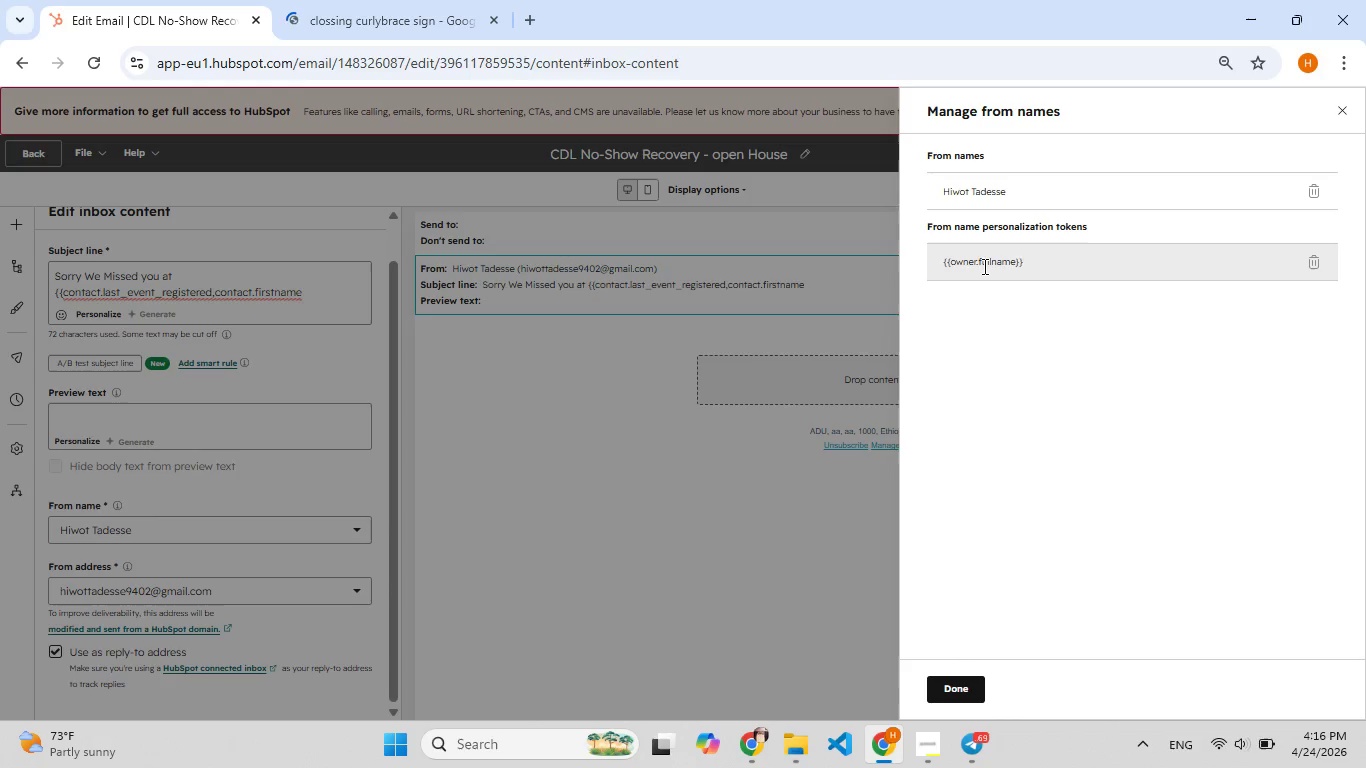 
double_click([983, 266])
 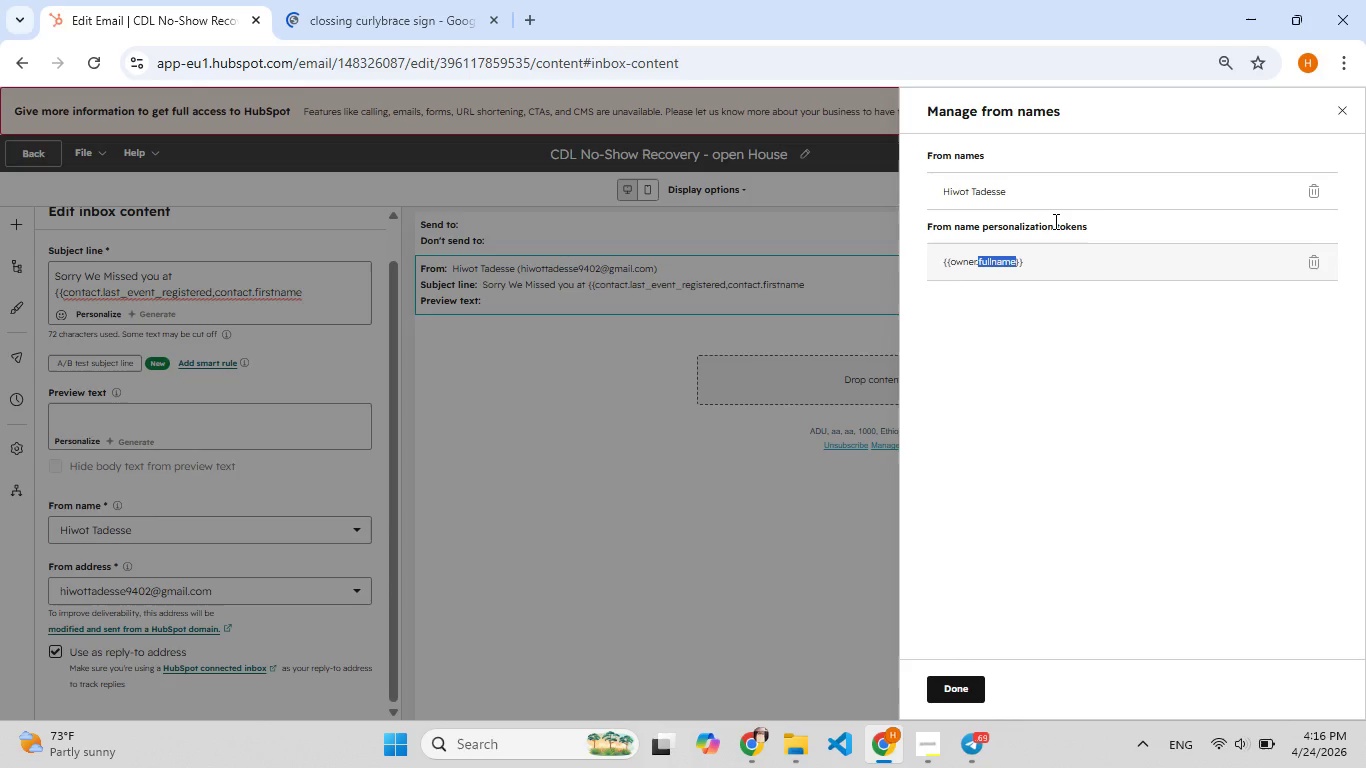 
double_click([1085, 202])
 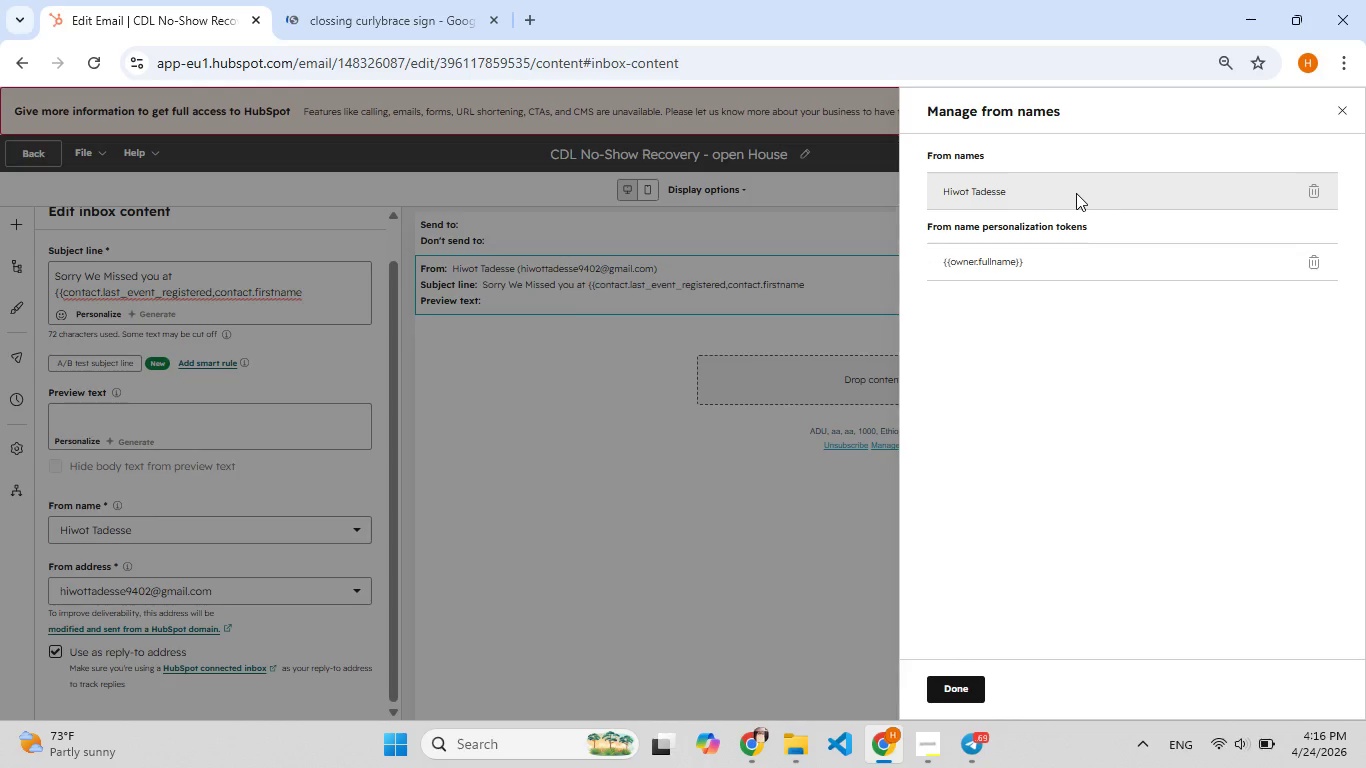 
left_click([1076, 193])
 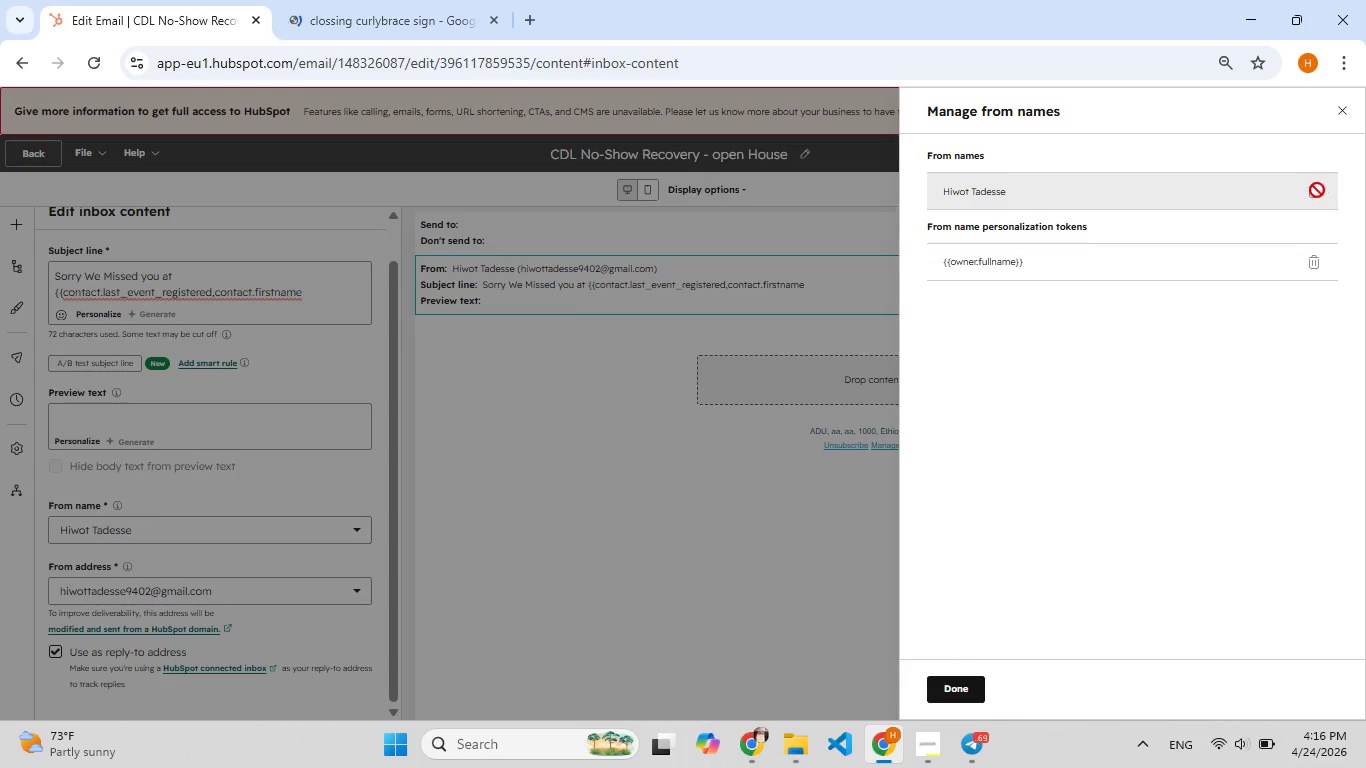 
left_click([1317, 190])
 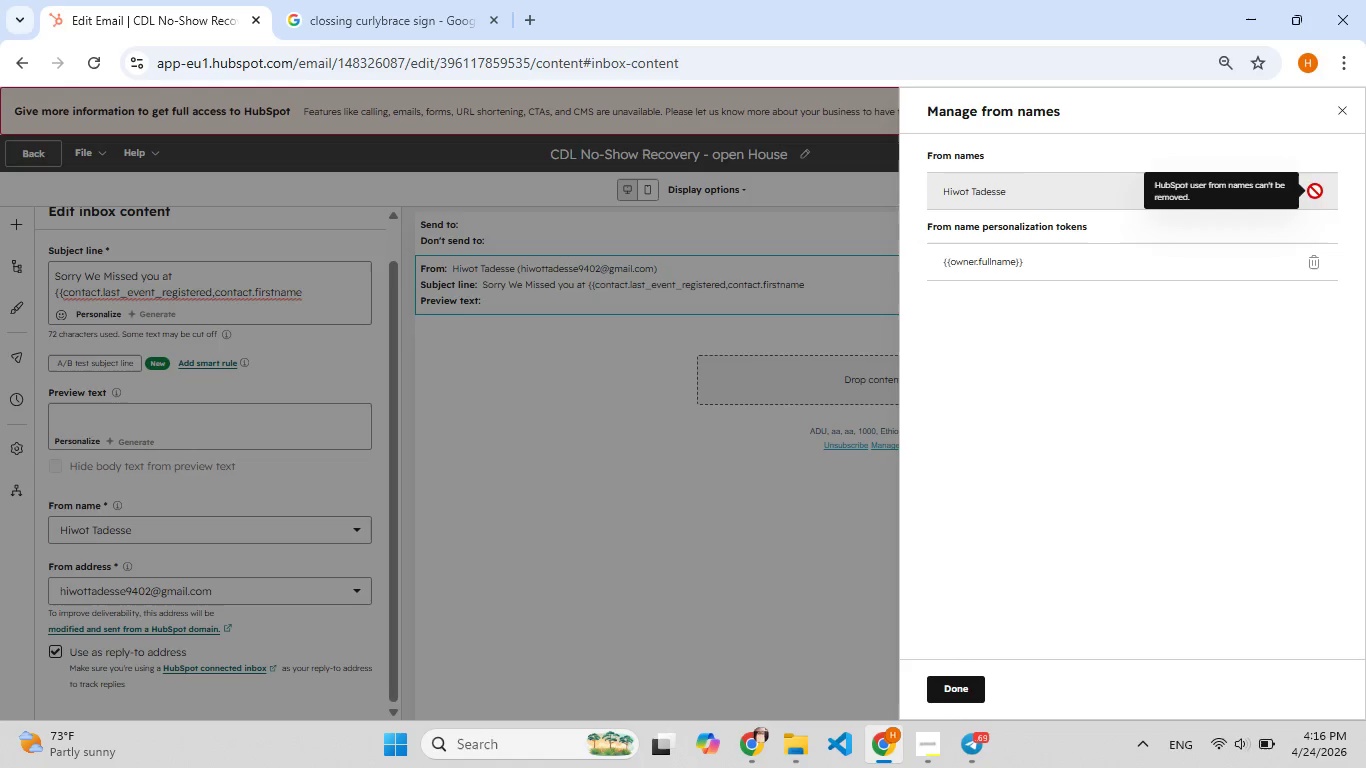 
left_click([1102, 308])
 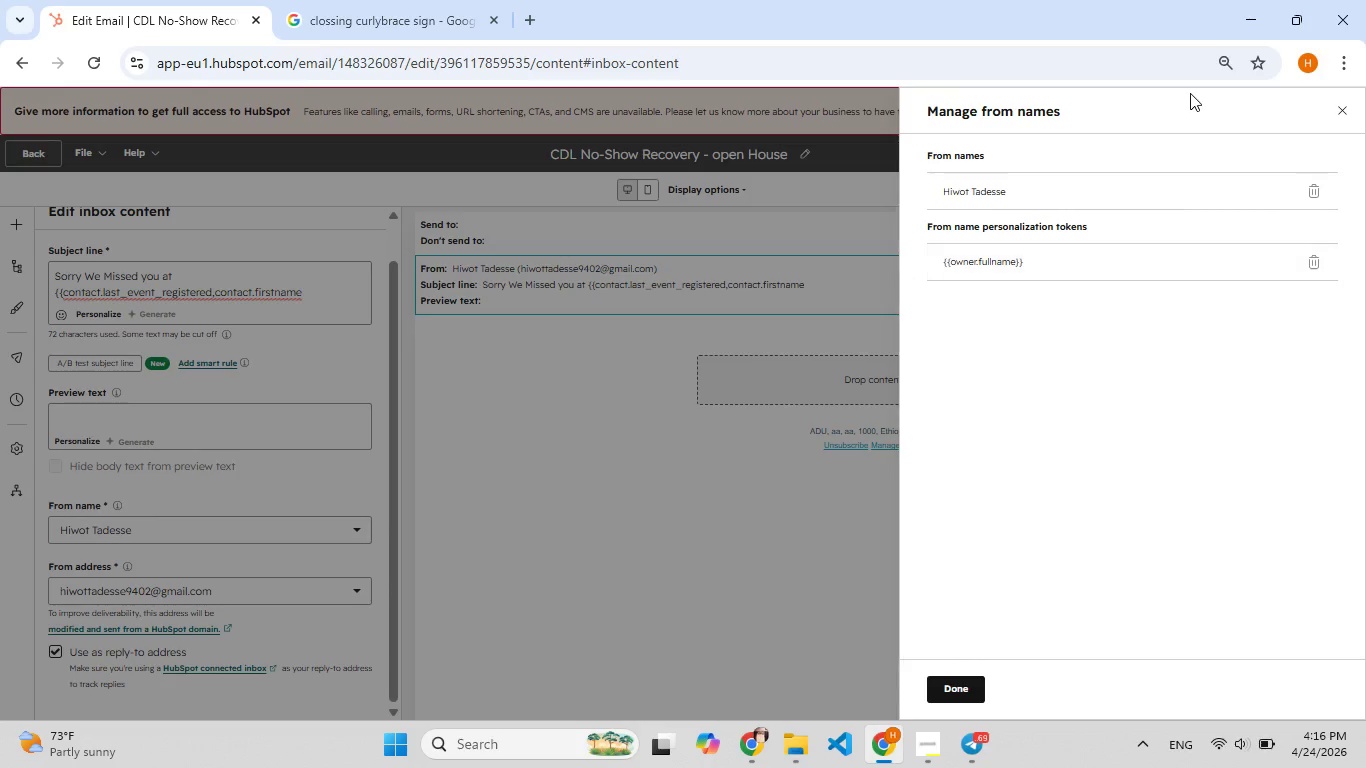 
left_click([1151, 231])
 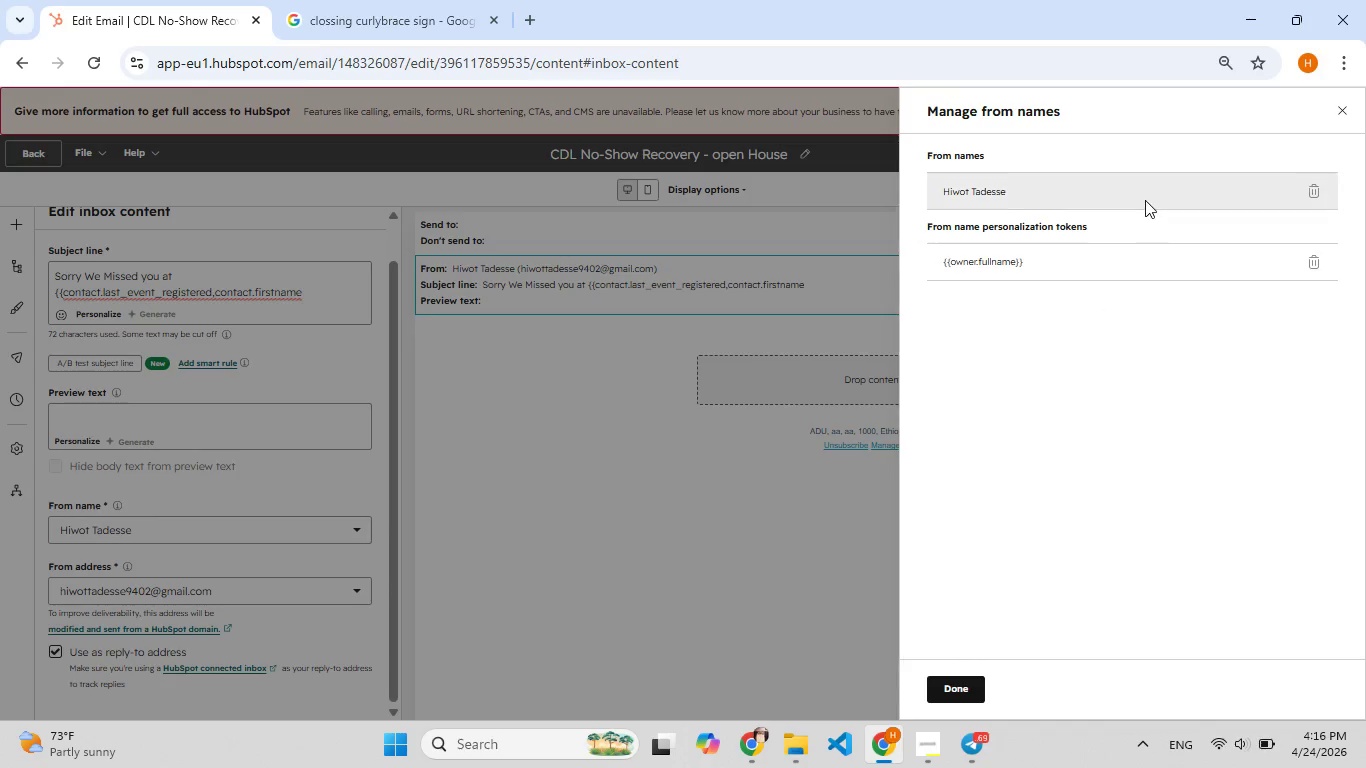 
left_click([1145, 200])
 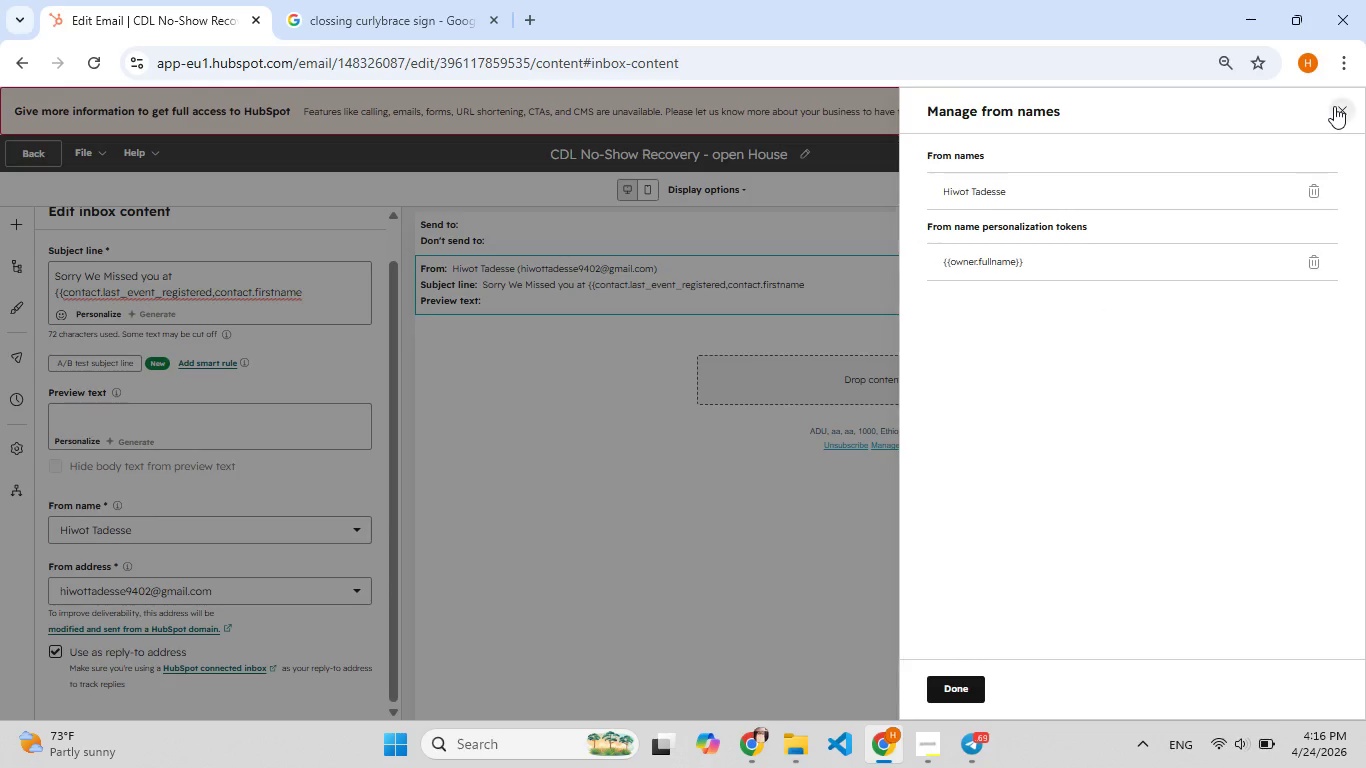 
left_click([1334, 106])
 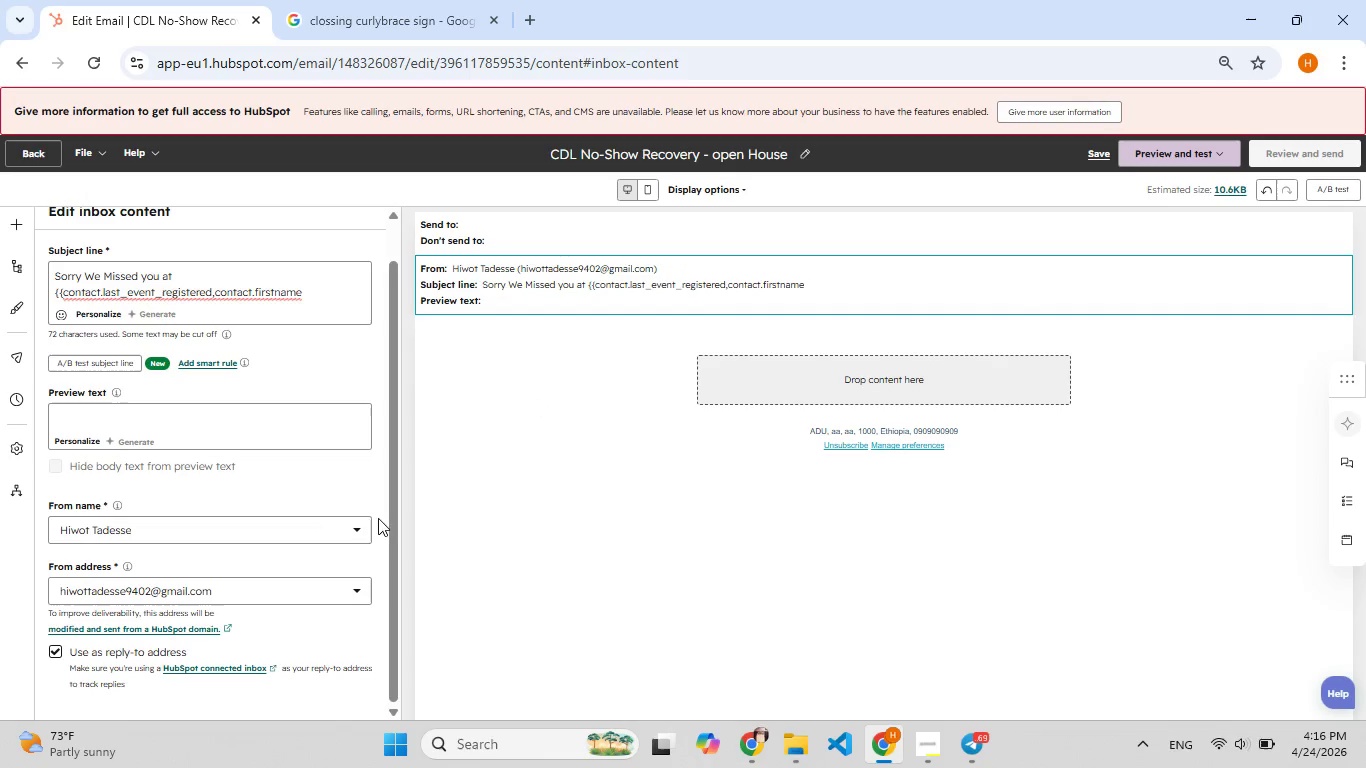 
left_click([355, 533])
 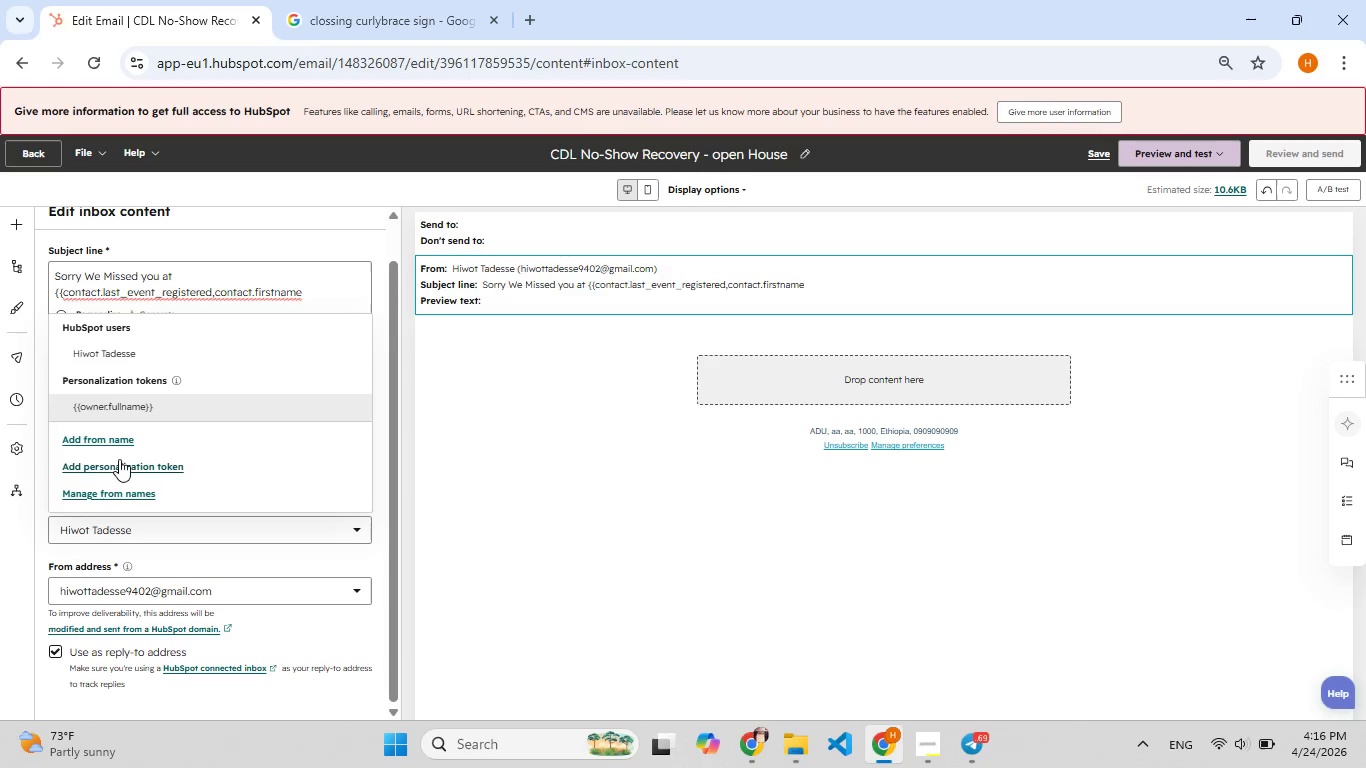 
left_click([120, 439])
 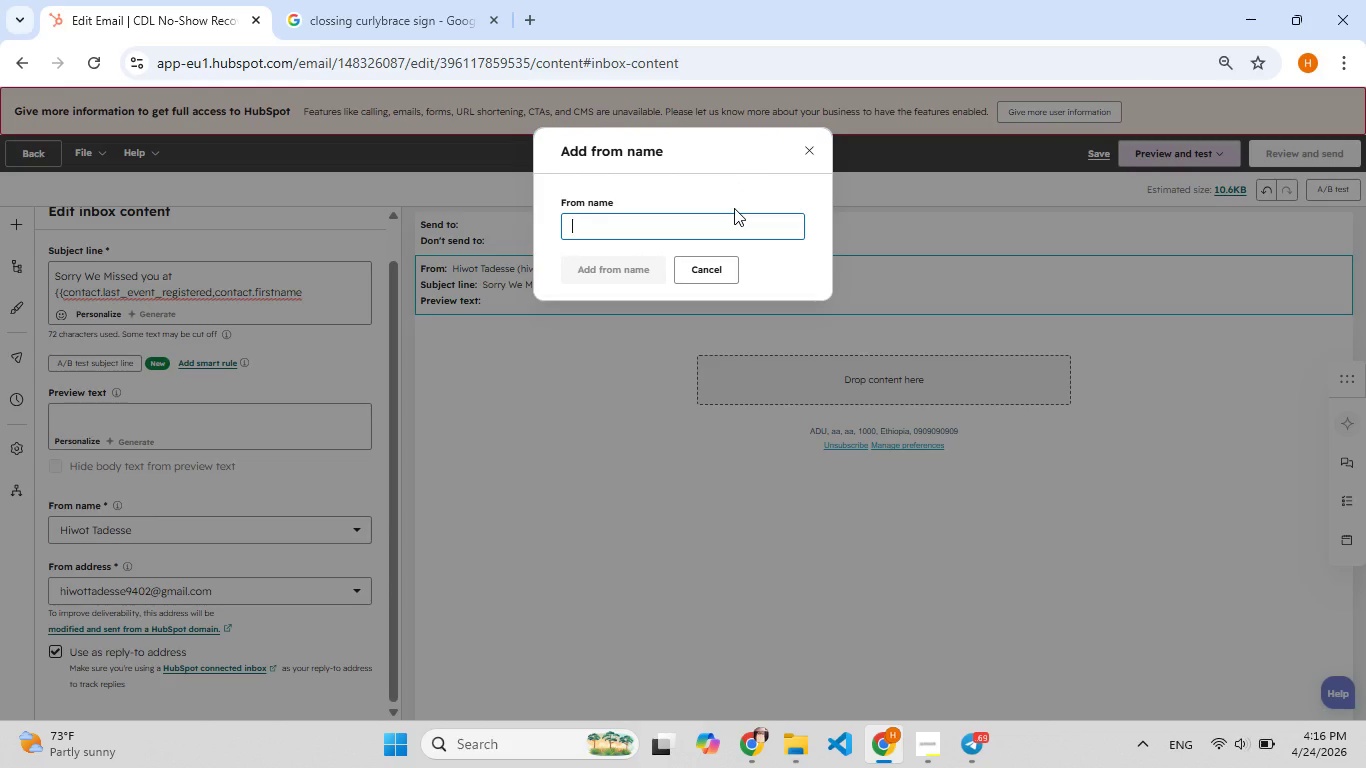 
wait(5.06)
 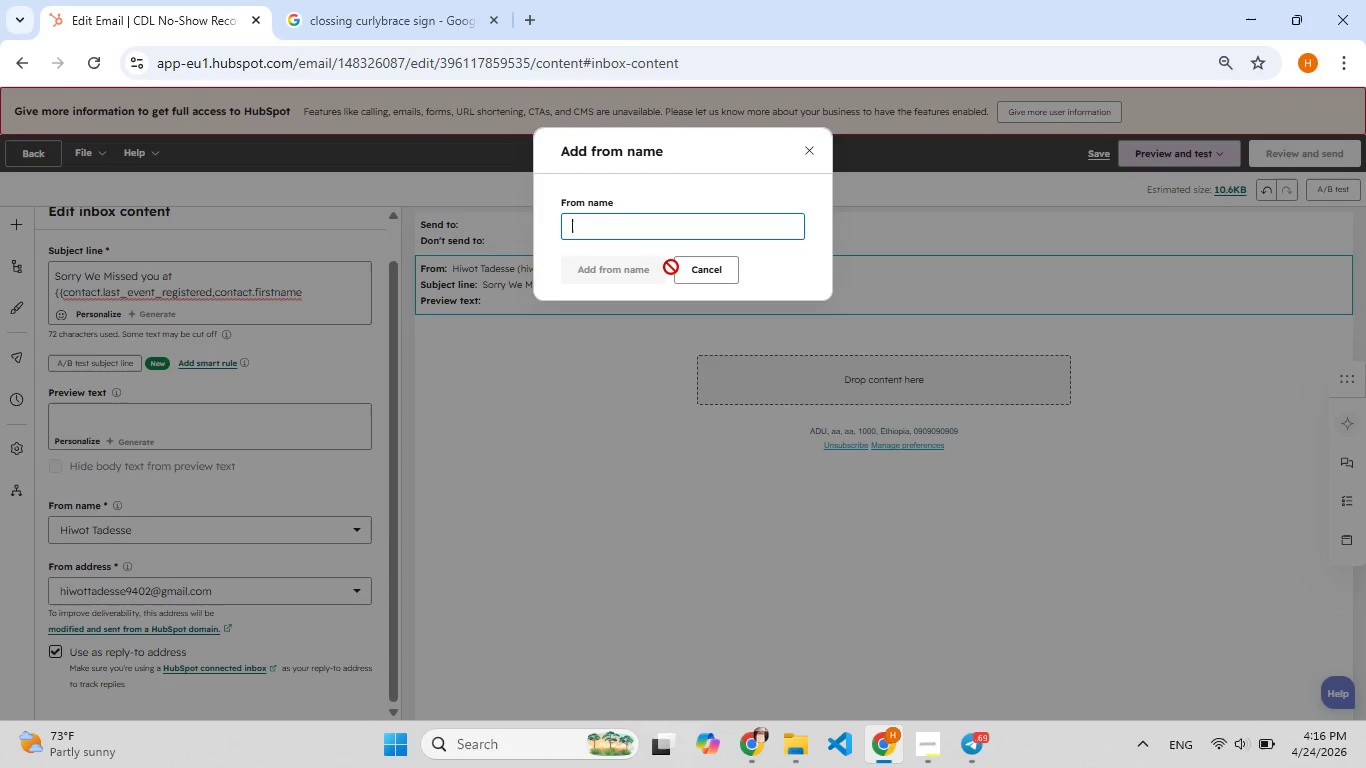 
type([F7]Hig[F8]h[F7]-[F8]Gear Logist)
 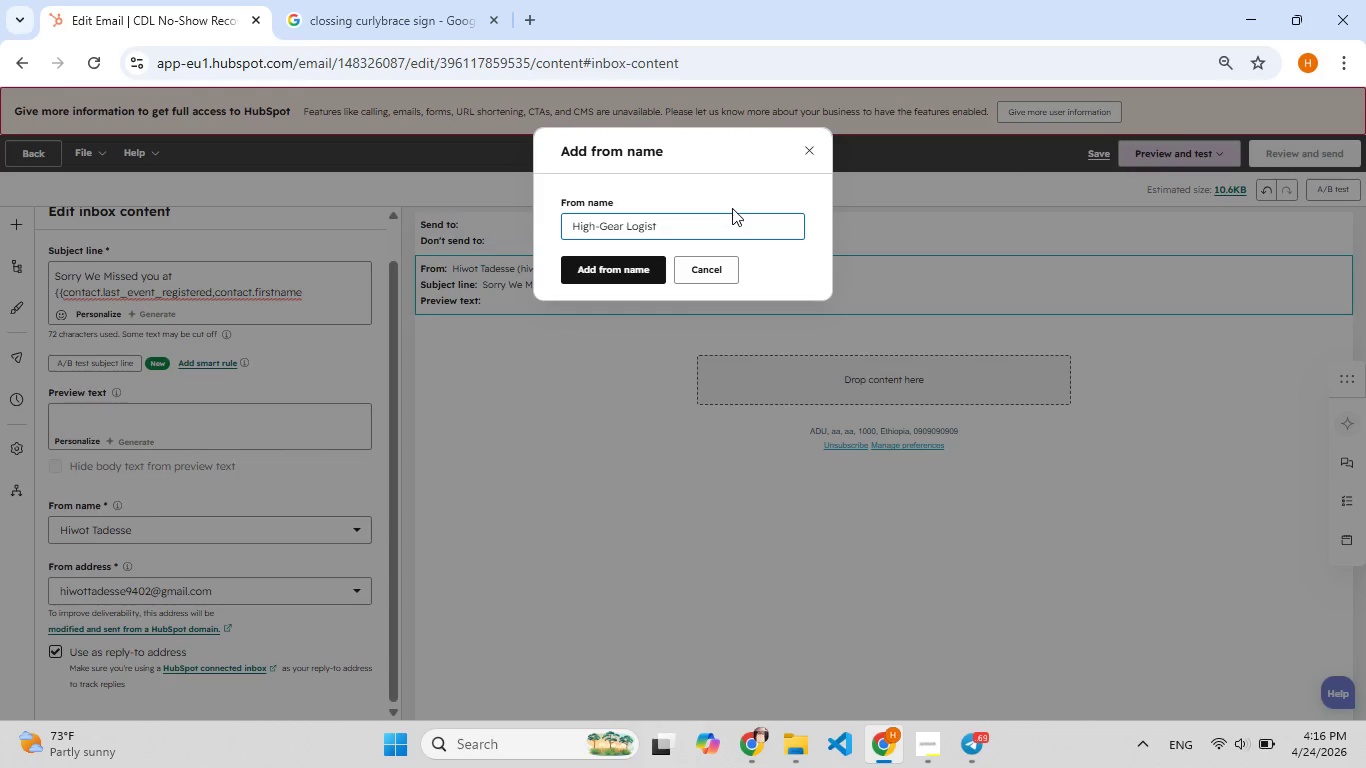 
type(ics)
 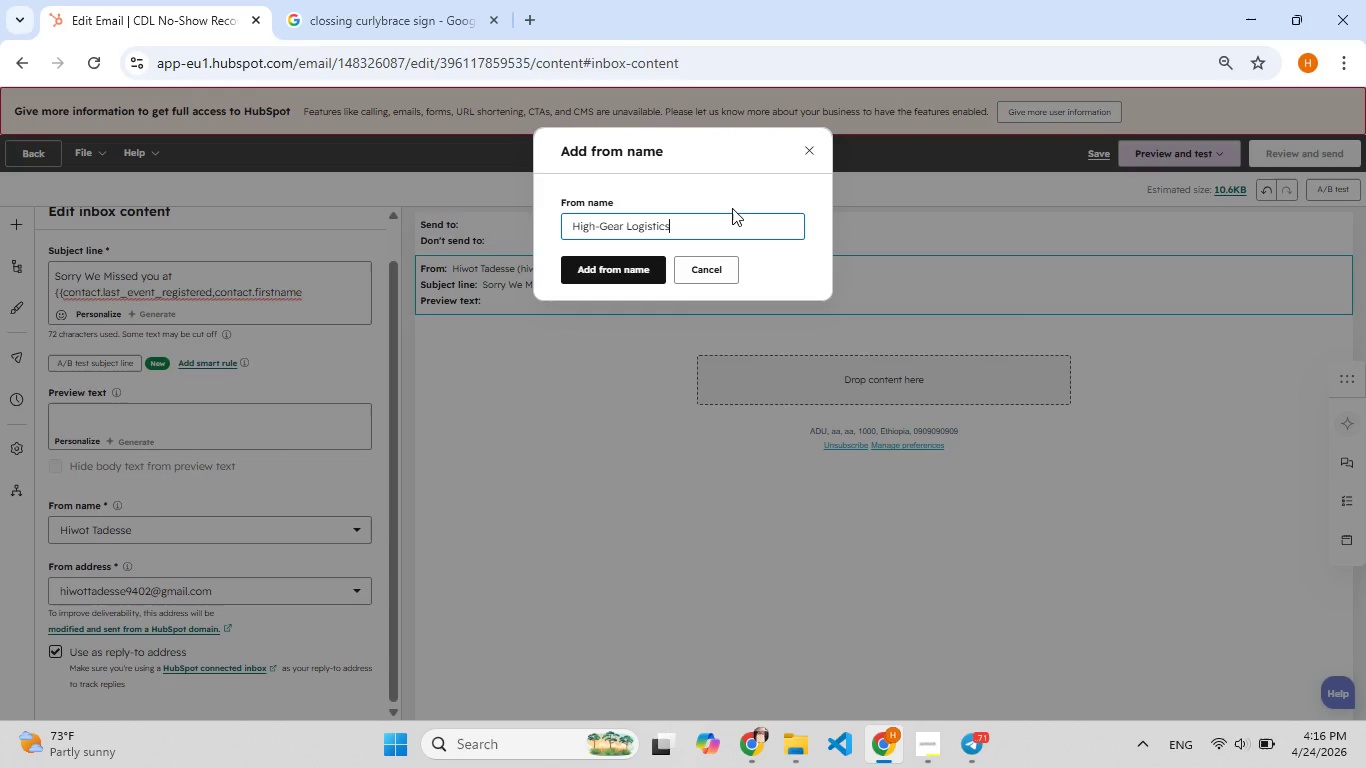 
wait(7.22)
 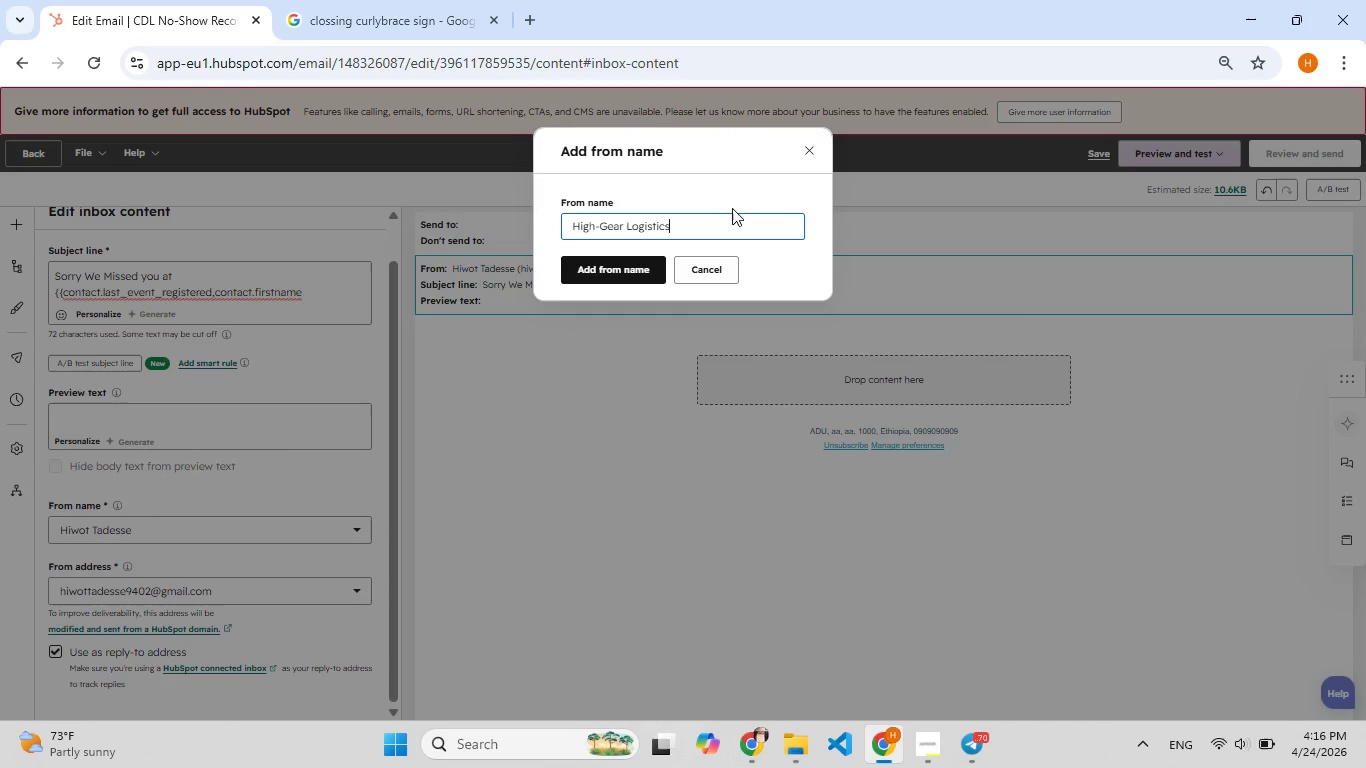 
type( Acada)
 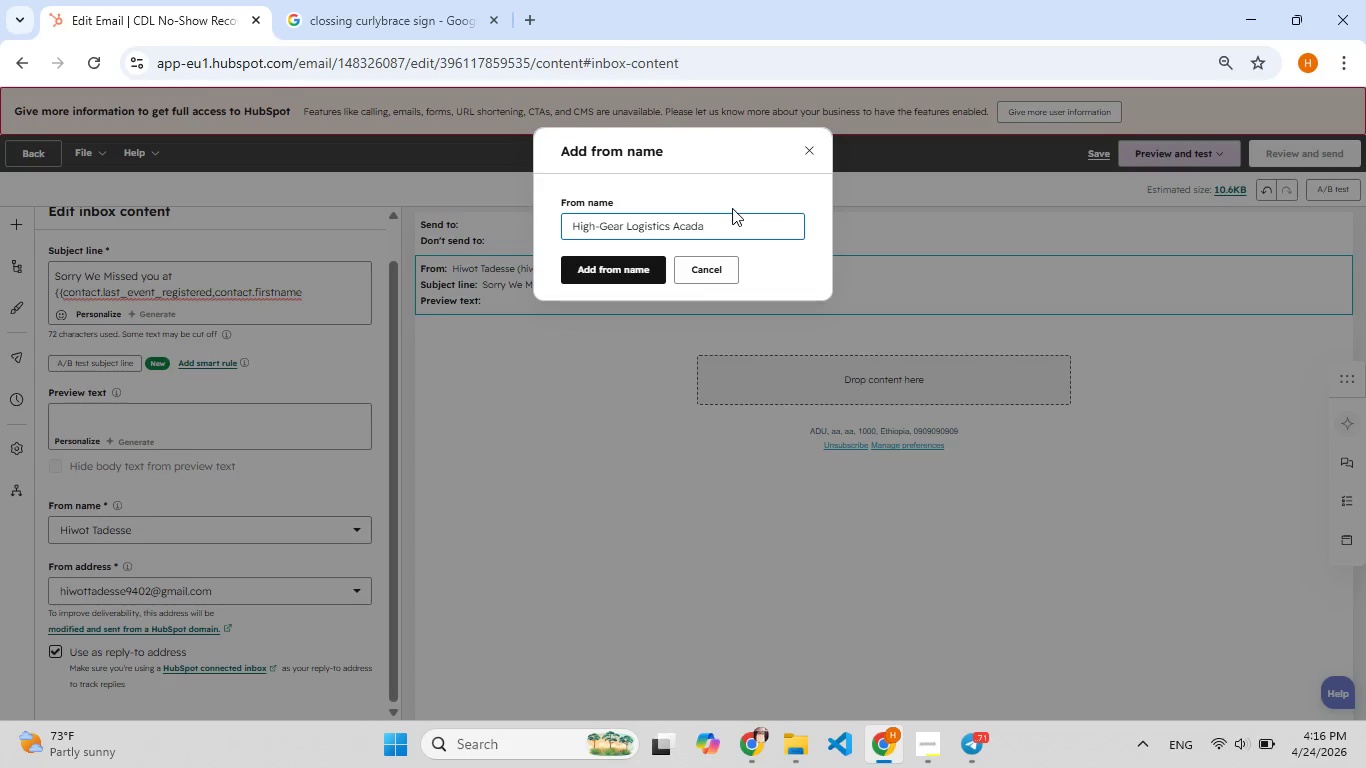 
key(Backspace)
type([F9]emy)
 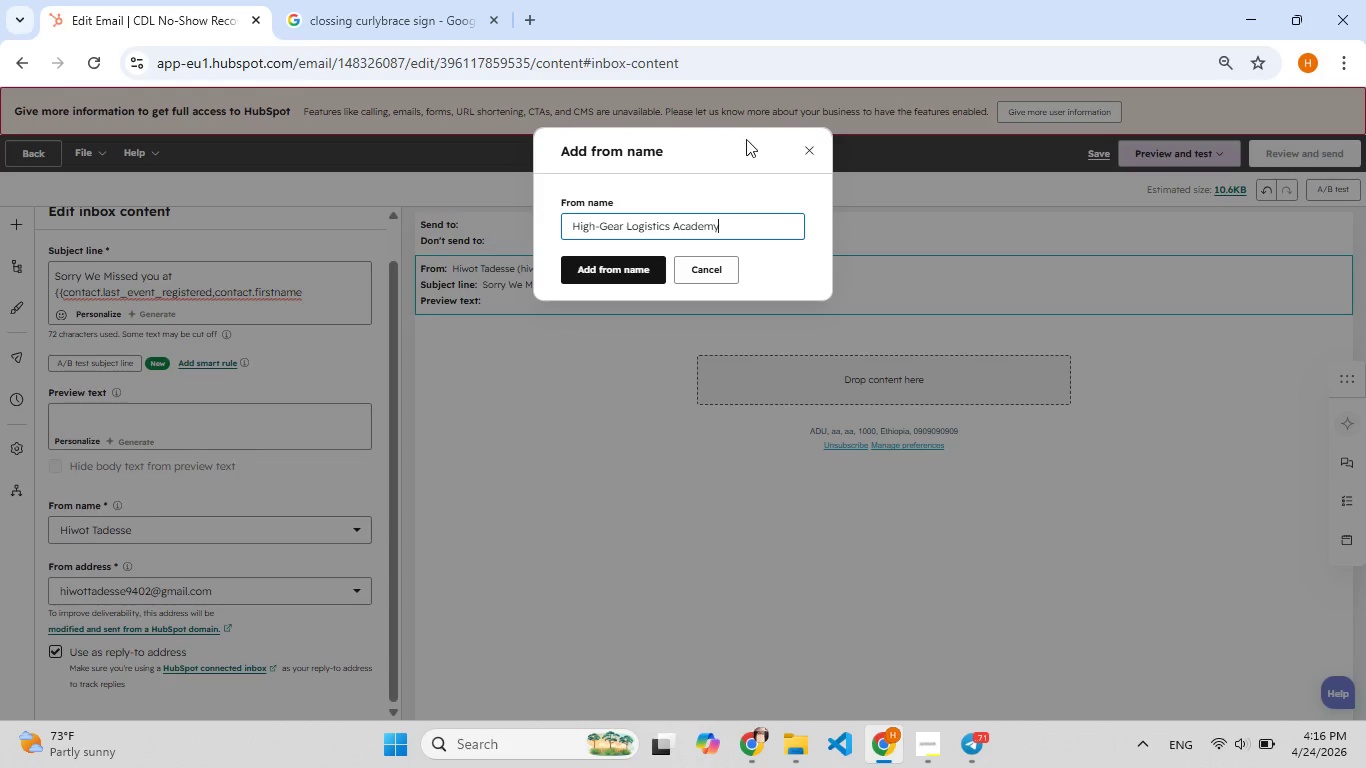 
left_click([579, 262])
 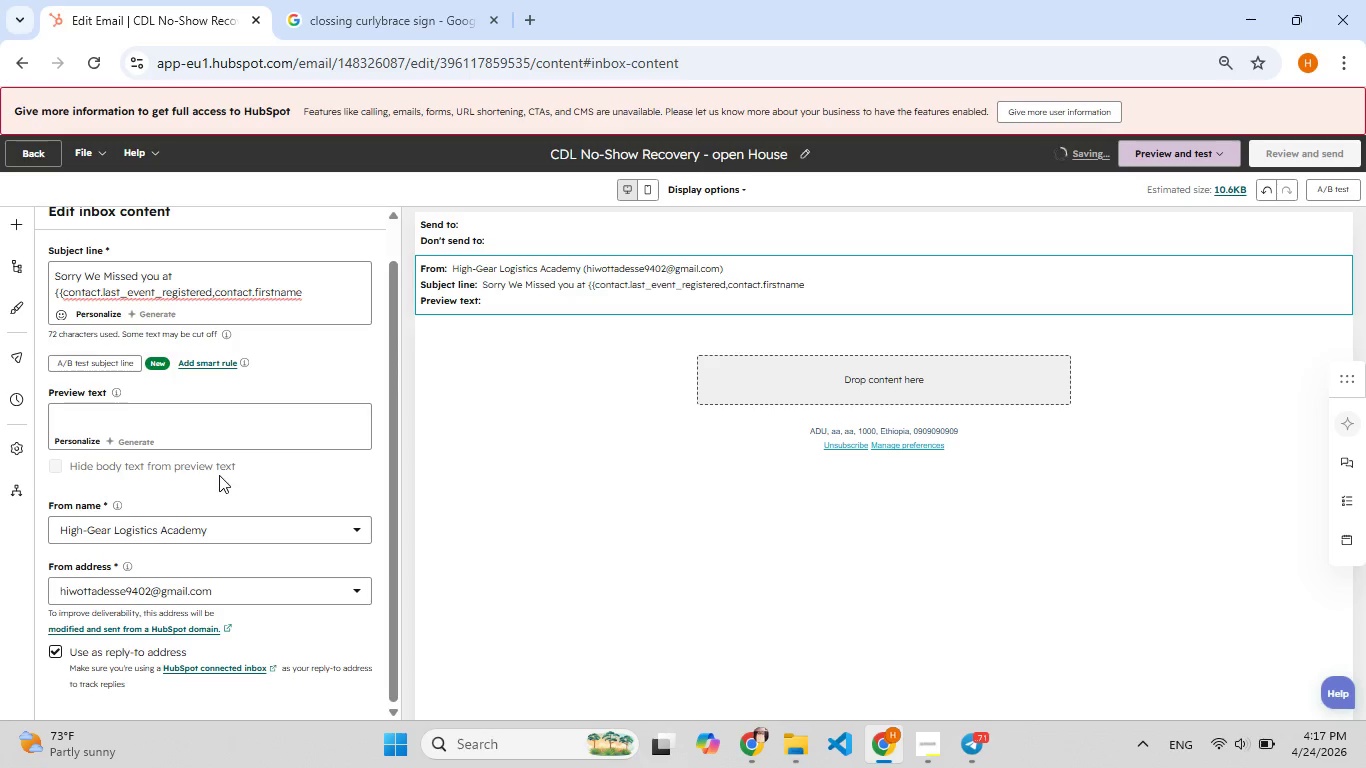 
wait(11.22)
 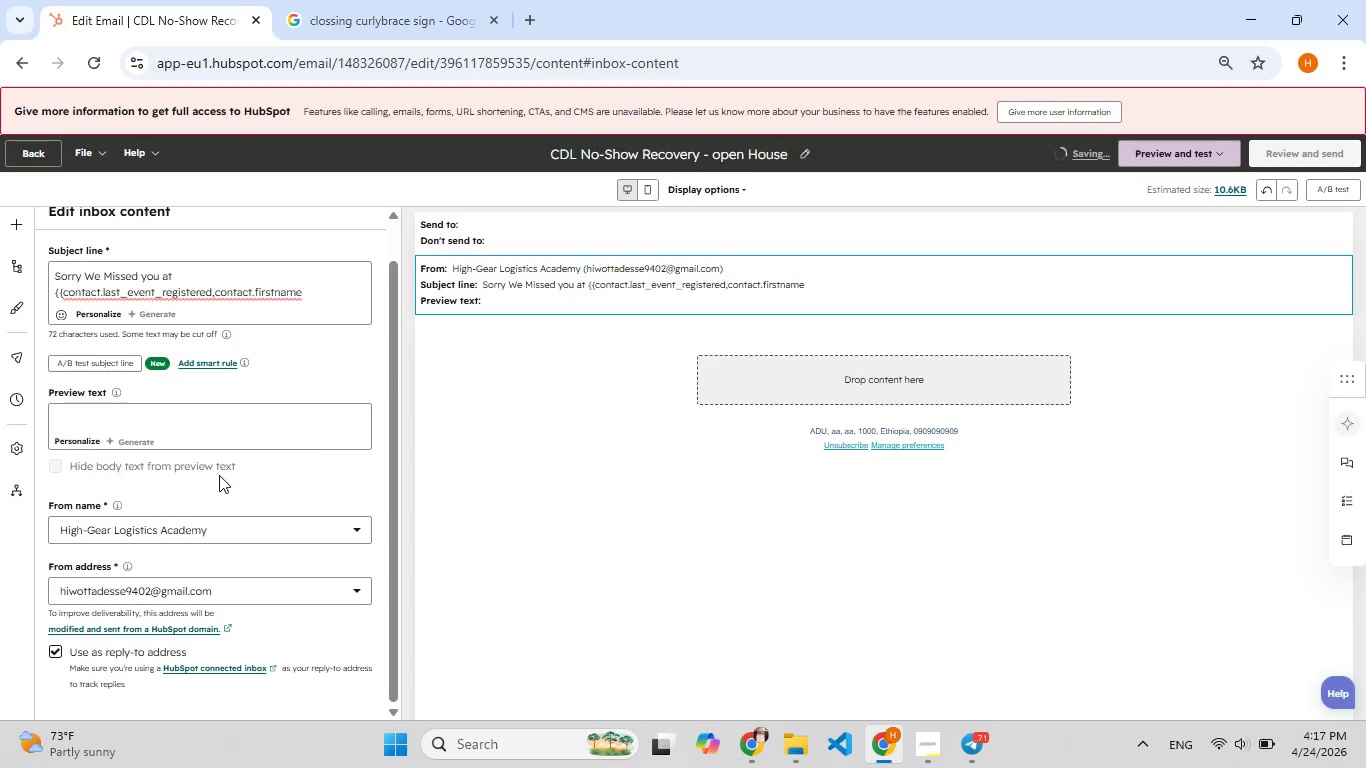 
left_click([115, 409])
 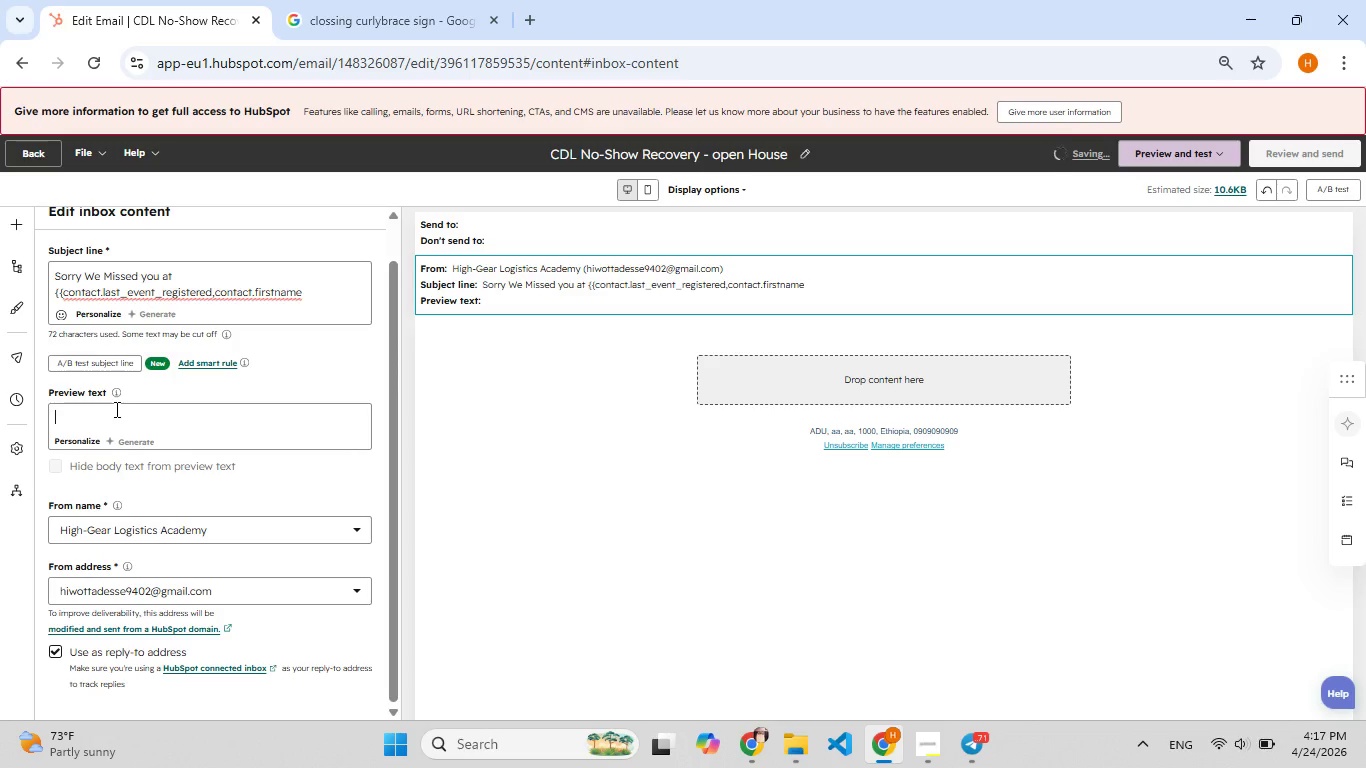 
type(Sch[F7]e)
 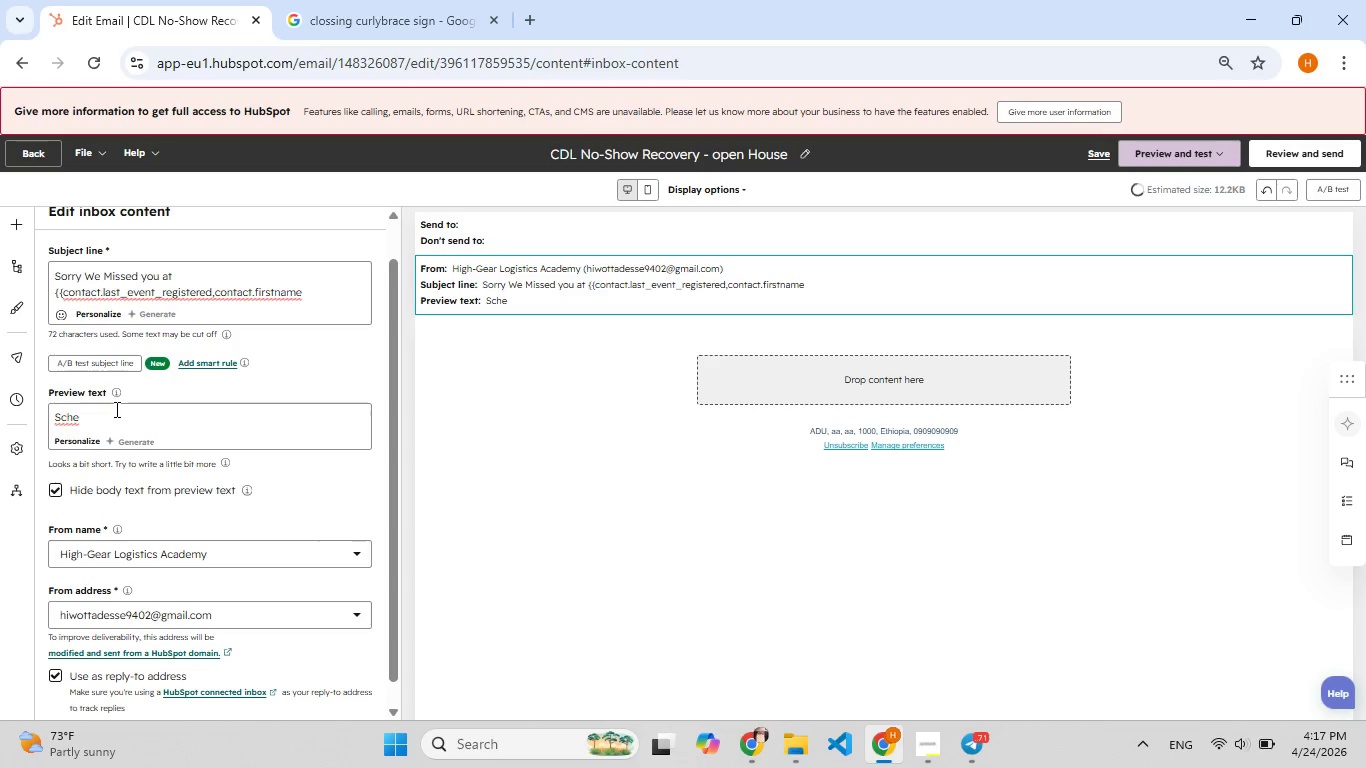 
type(dule a private tour or doawl[F9])
key(Backspace)
key(Backspace)
type([F9])
 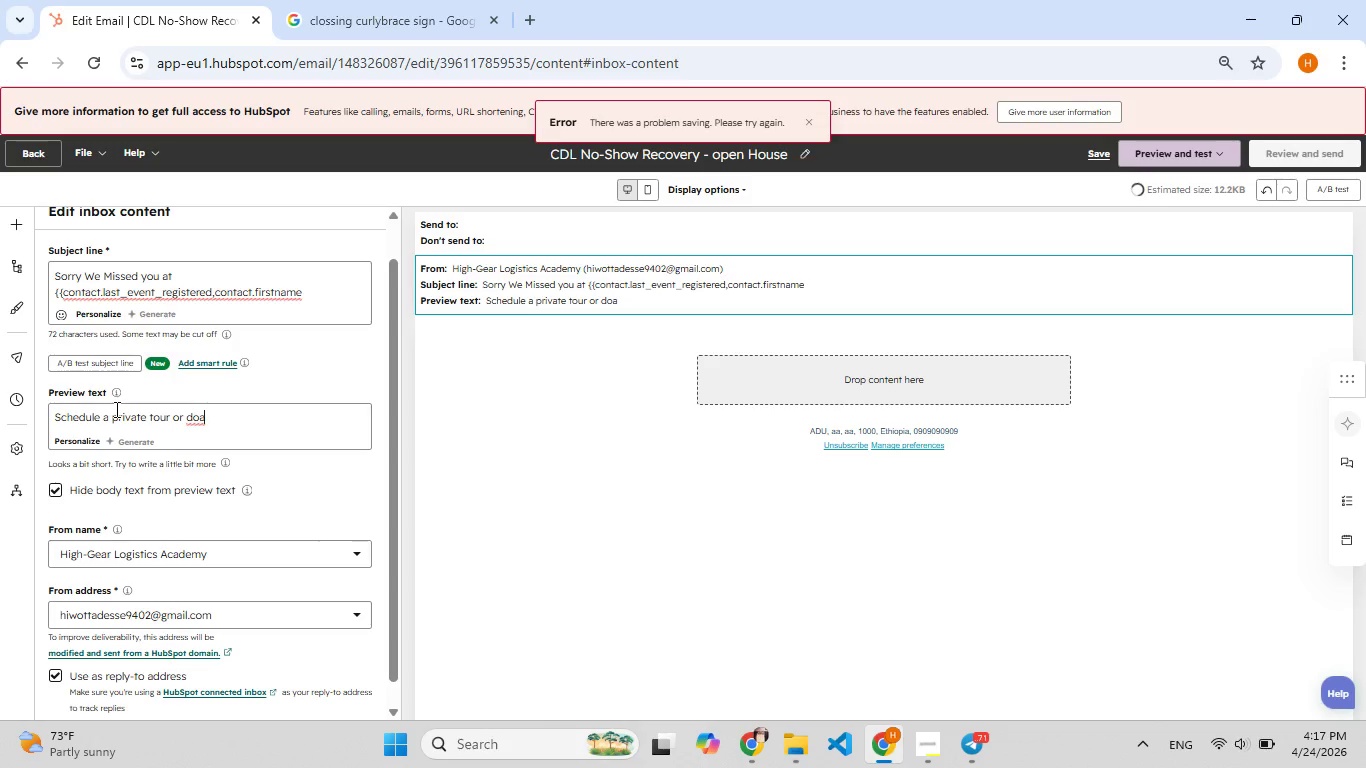 
key(Backspace)
type([F9]wnload)
 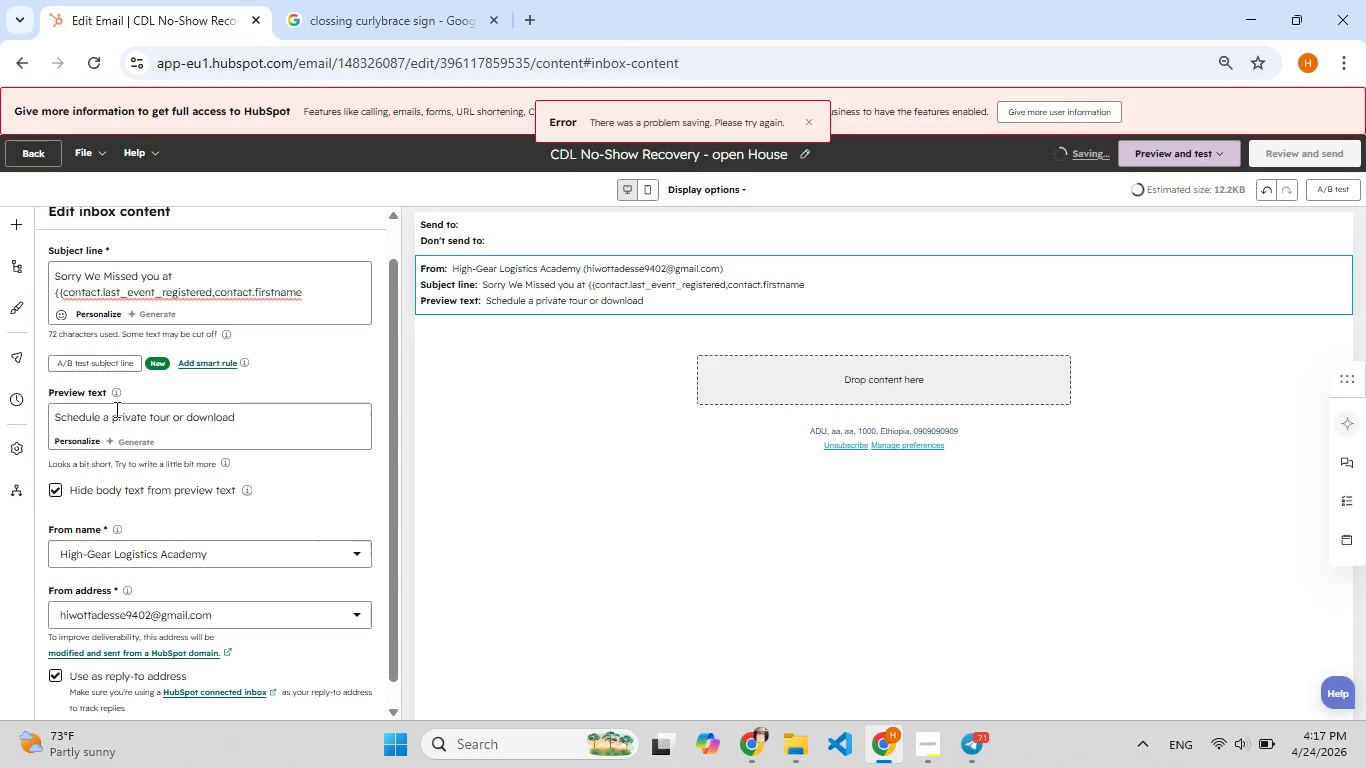 
type( your ti[F9])
key(Backspace)
type(uition)
 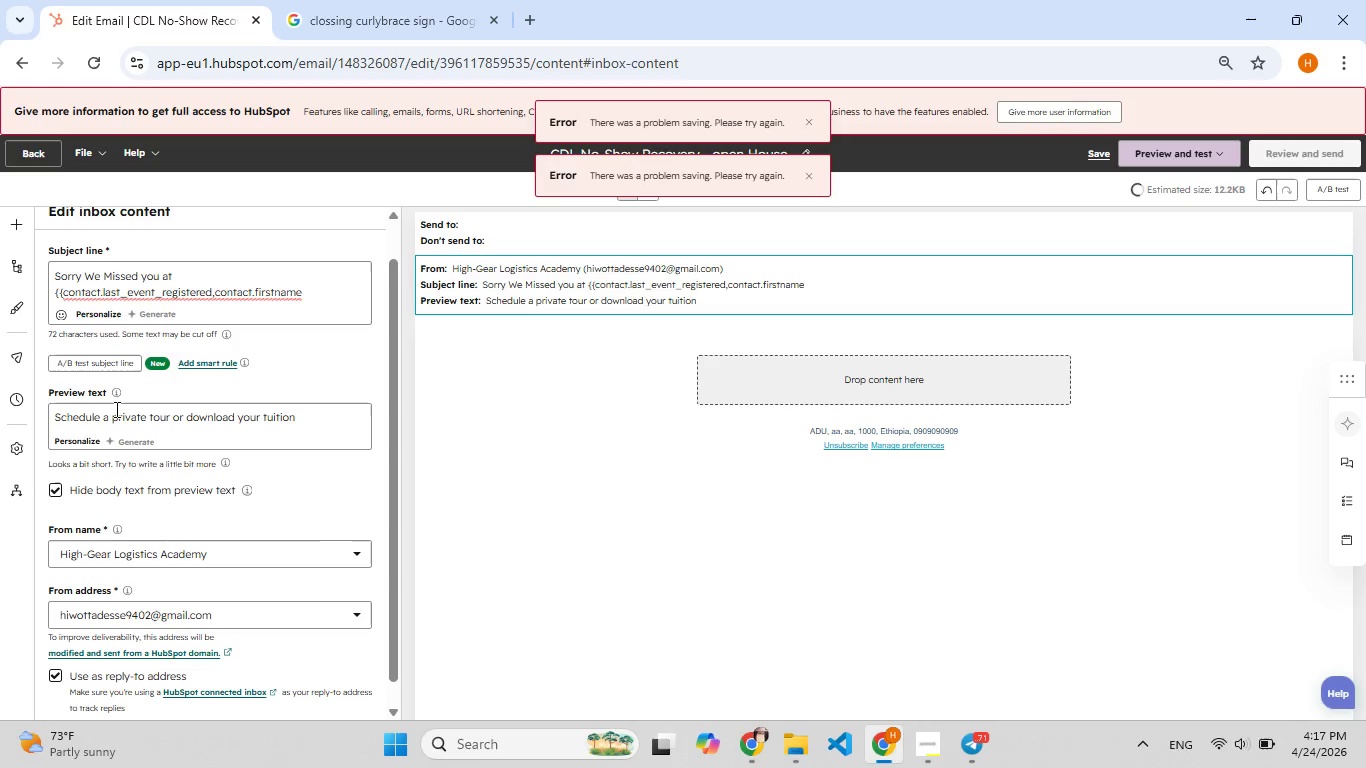 
type( [F8]guide)
 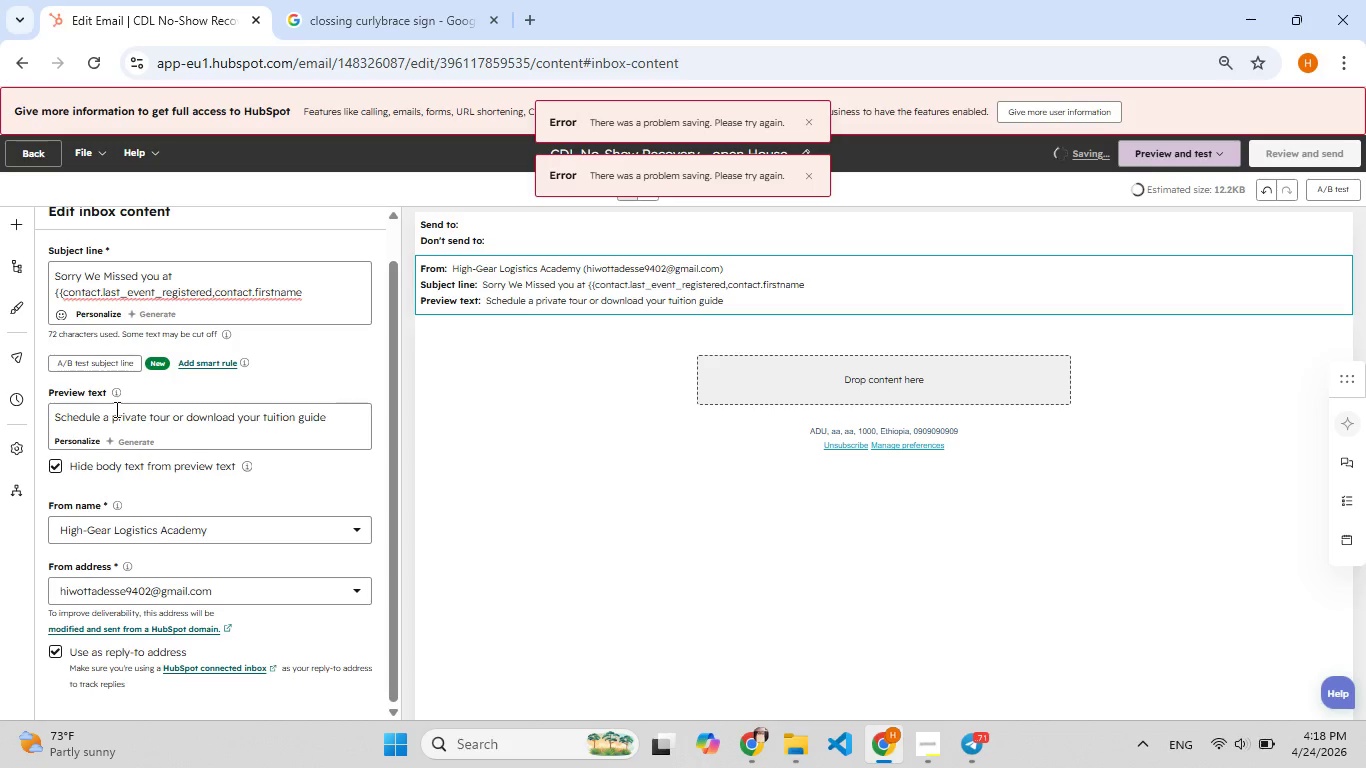 
wait(11.03)
 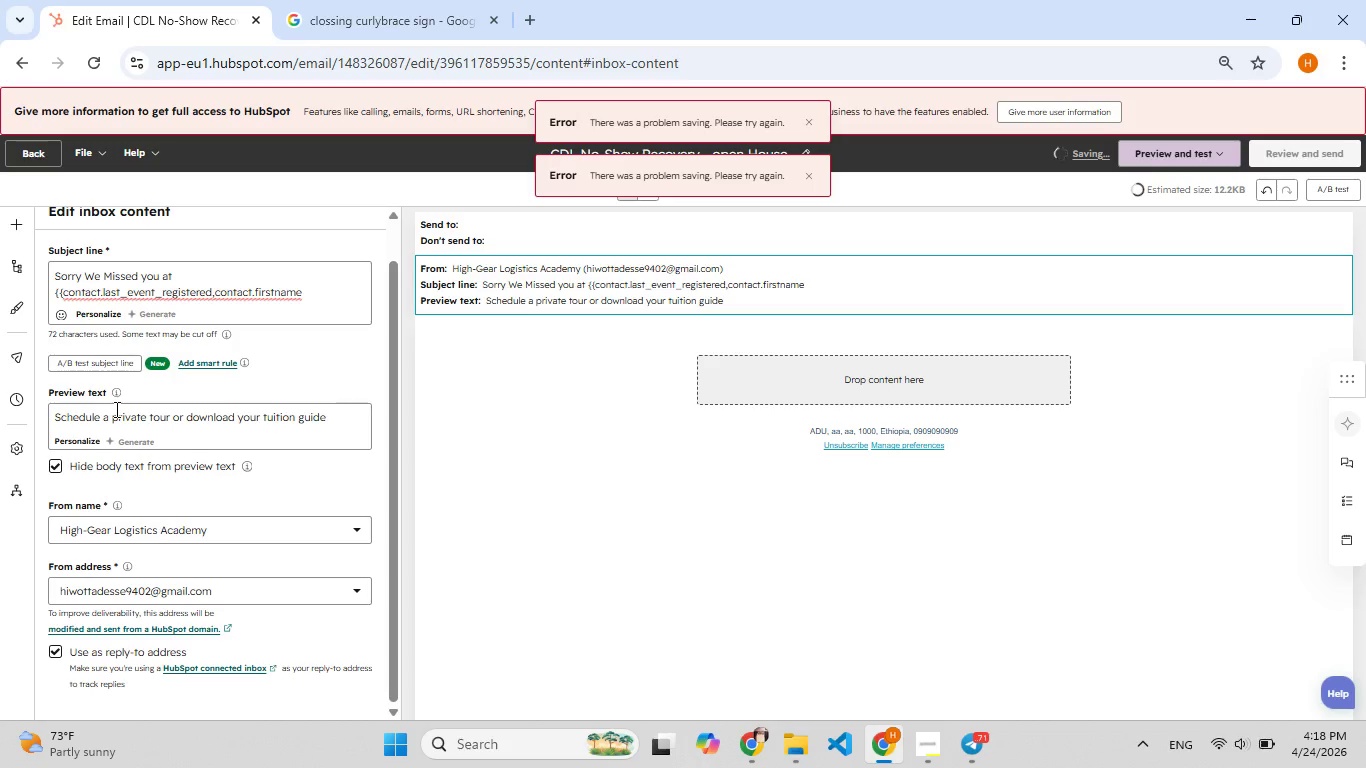 
left_click([368, 23])
 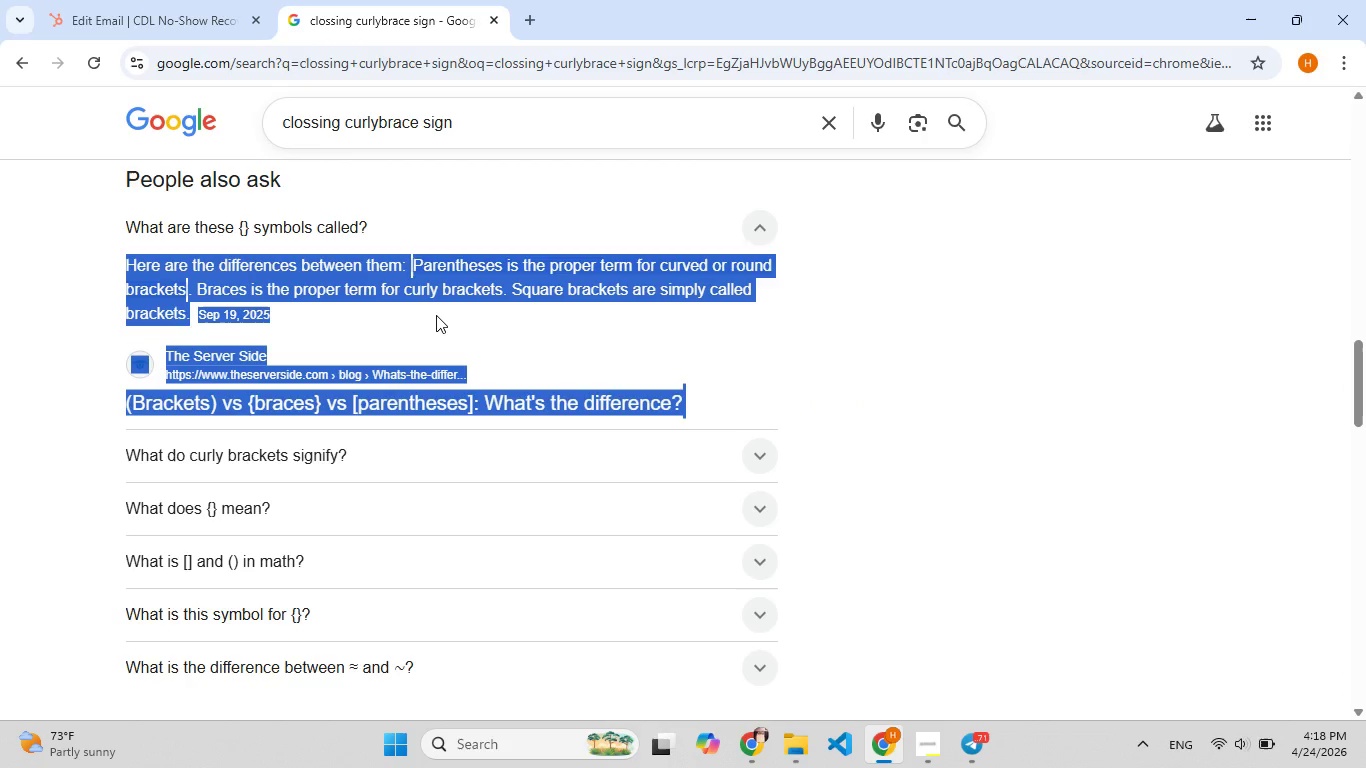 
left_click([436, 315])
 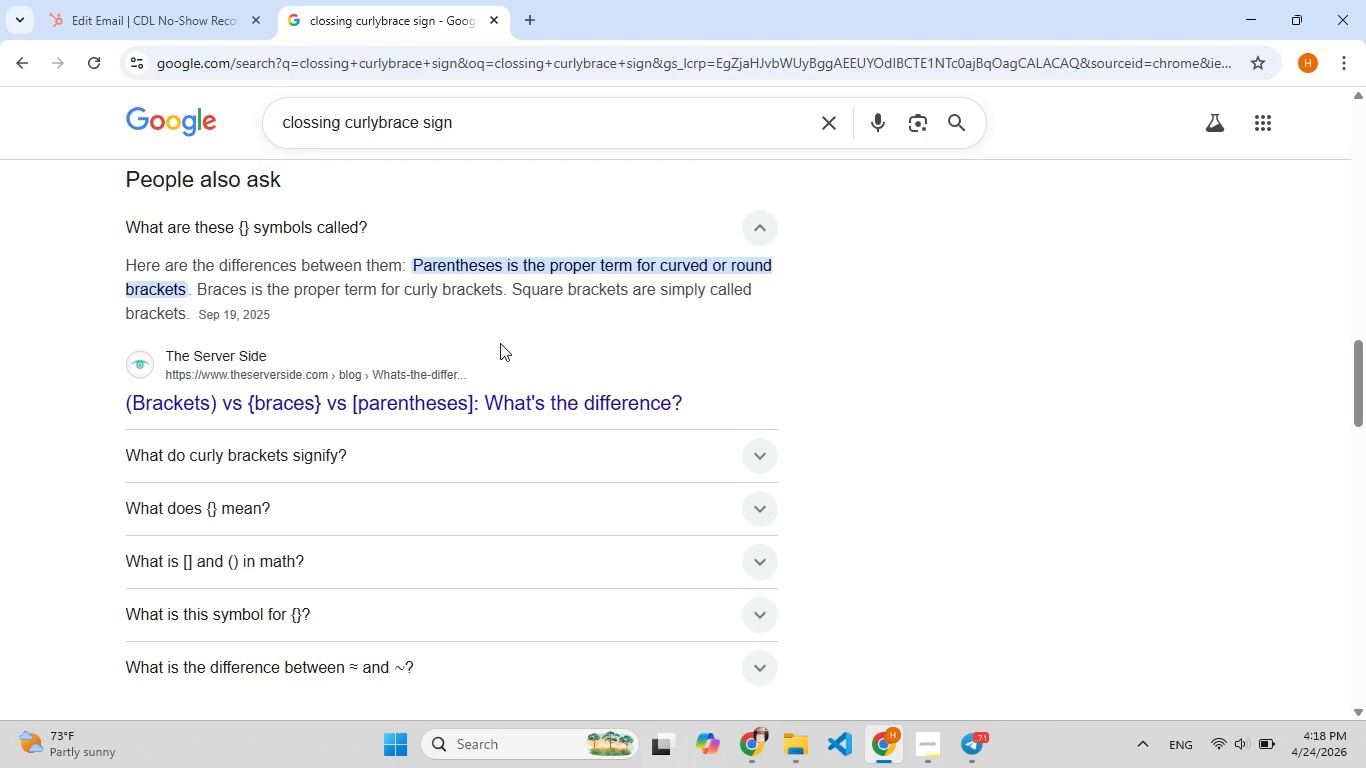 
scroll: coordinate [445, 311], scroll_direction: up, amount: 3.0
 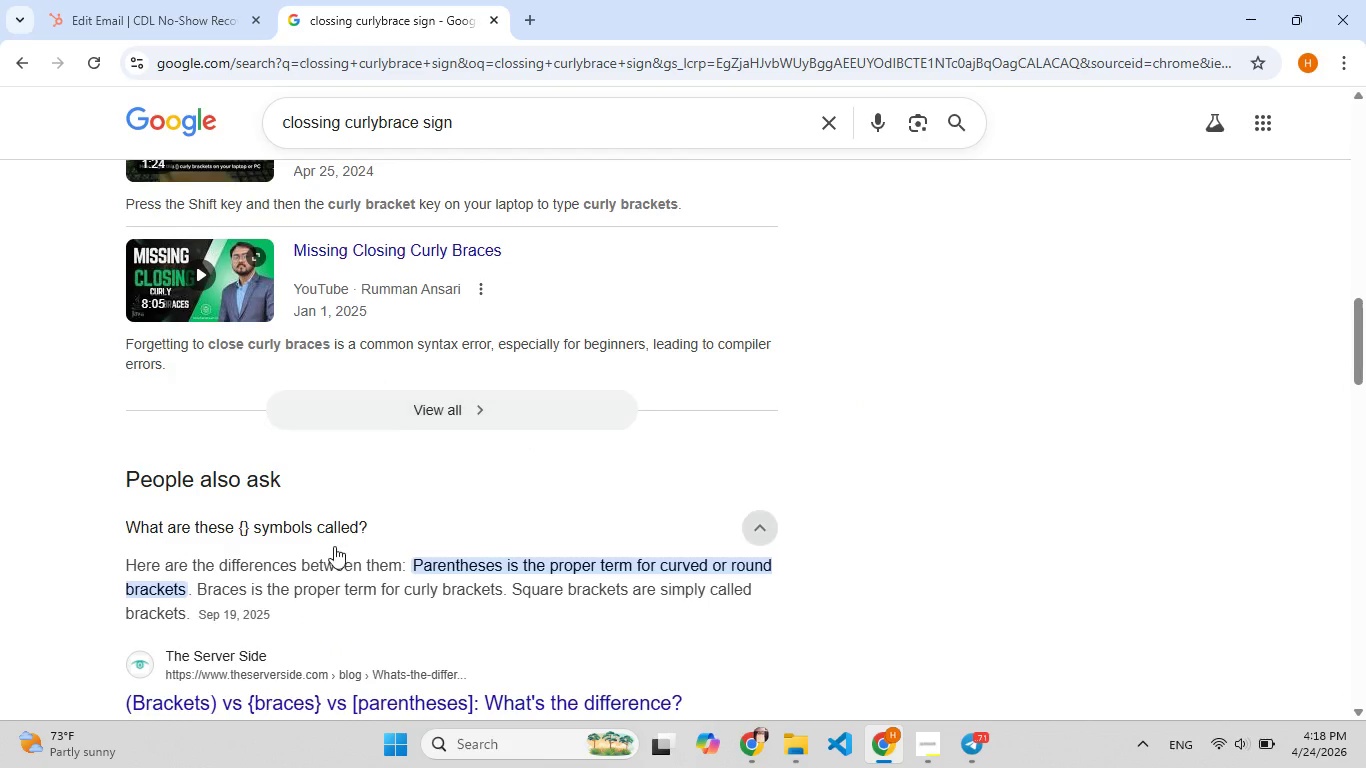 
scroll: coordinate [334, 546], scroll_direction: down, amount: 2.0
 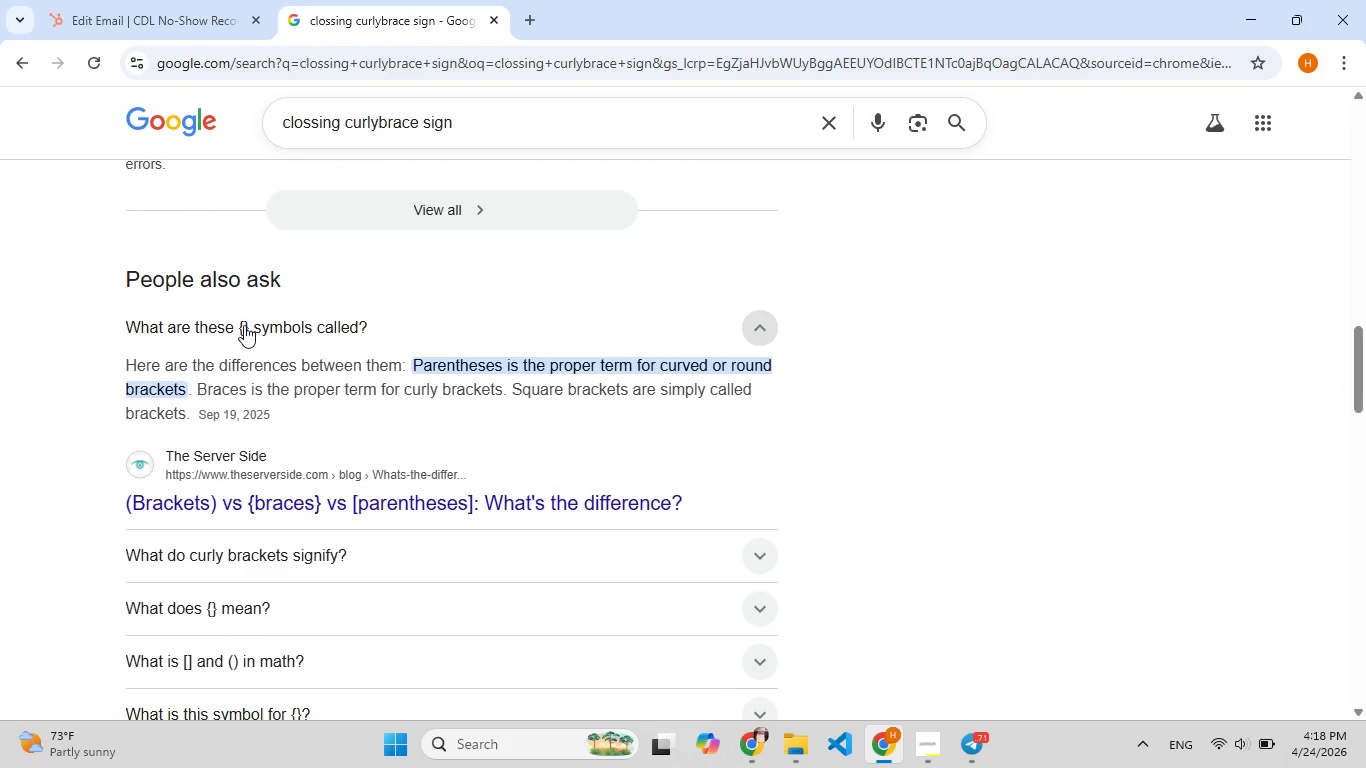 
left_click([244, 326])
 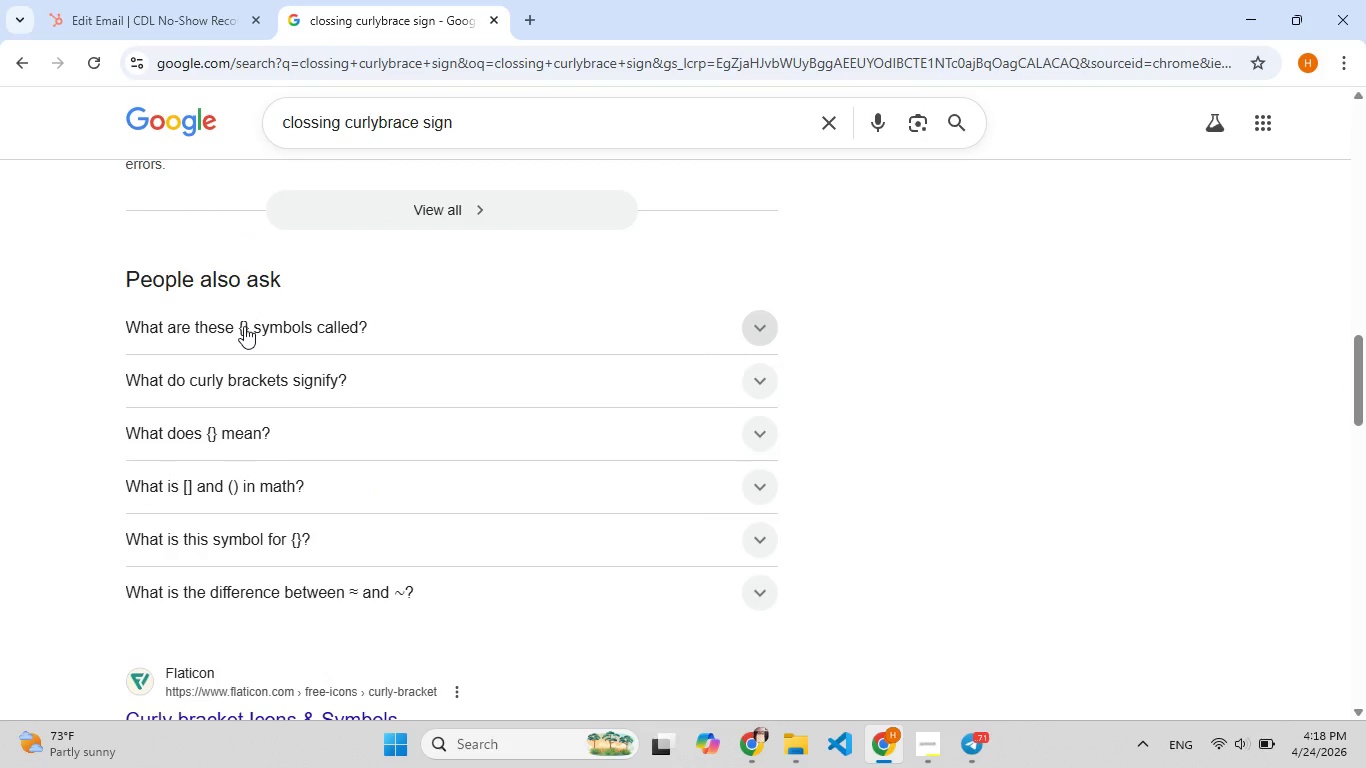 
left_click([244, 326])
 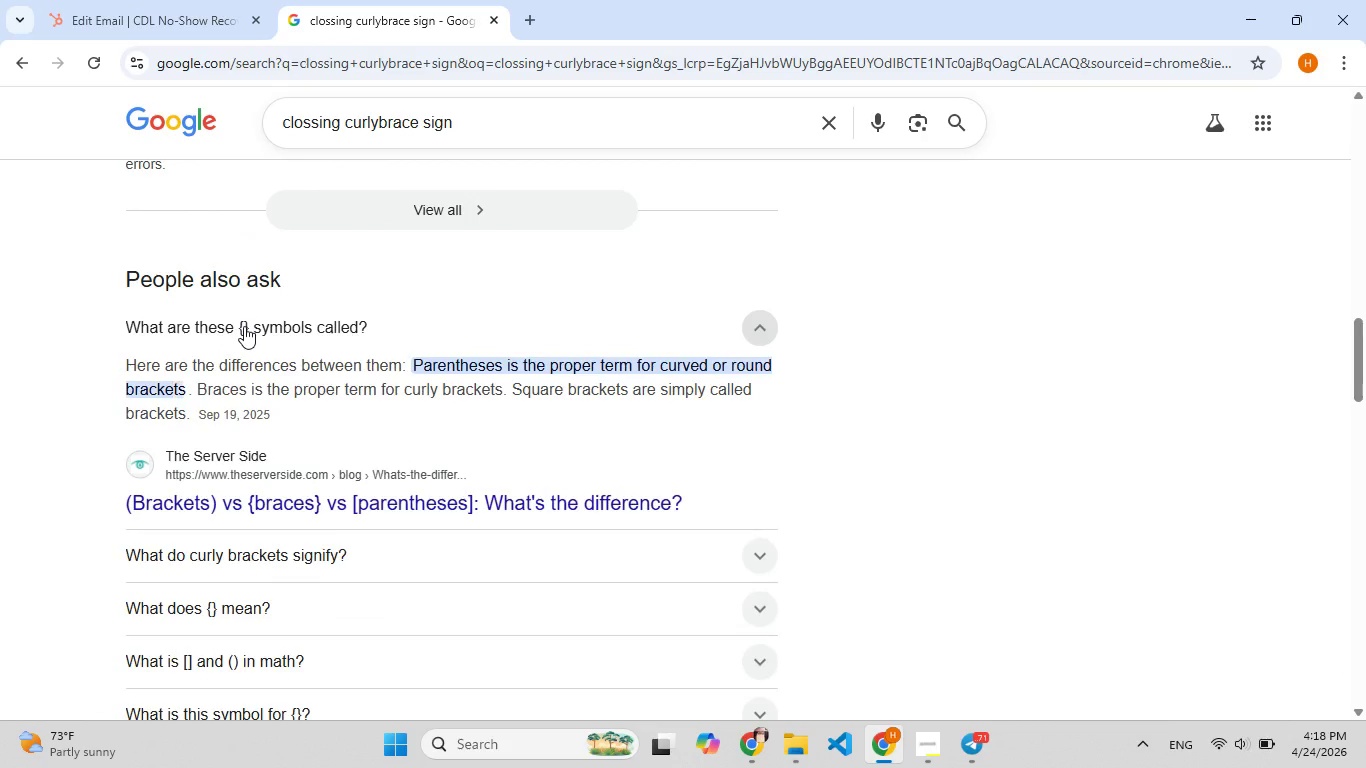 
left_click([244, 326])
 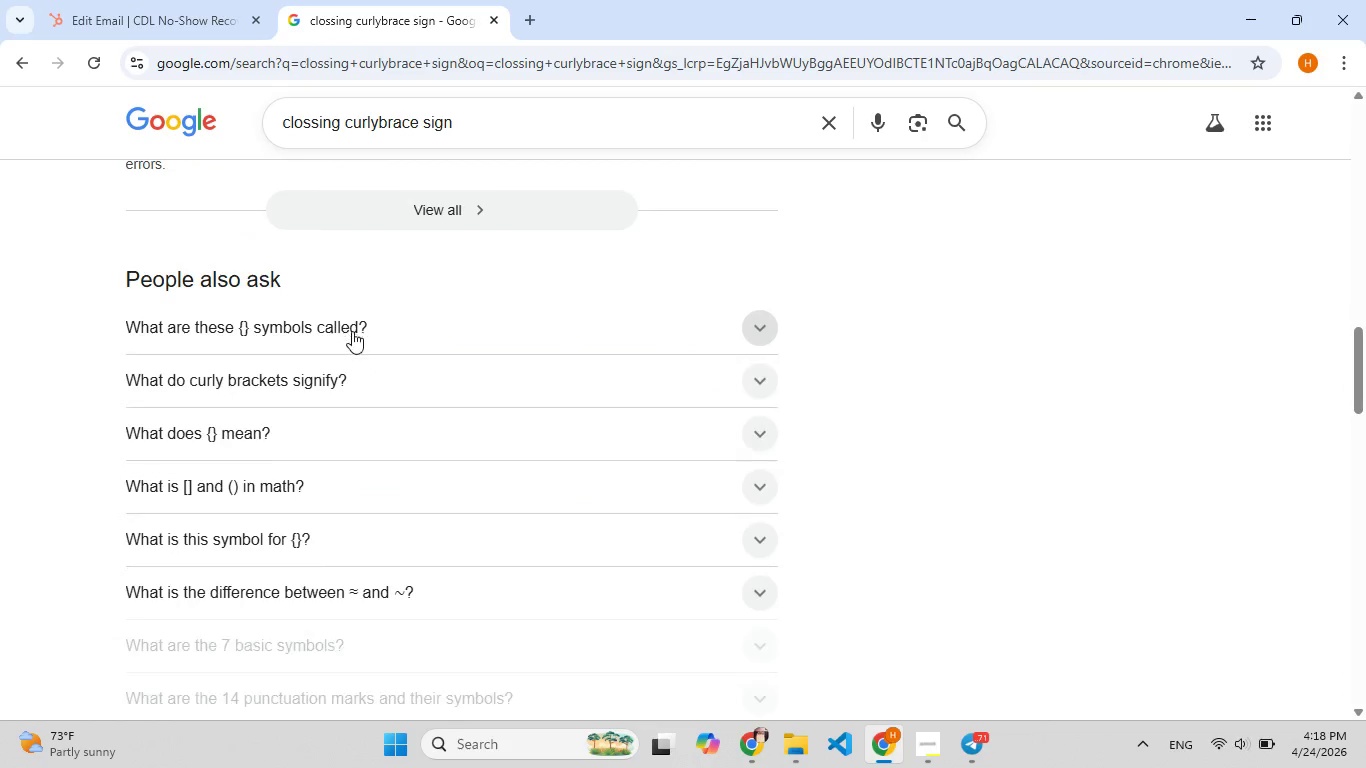 
scroll: coordinate [352, 331], scroll_direction: up, amount: 5.0
 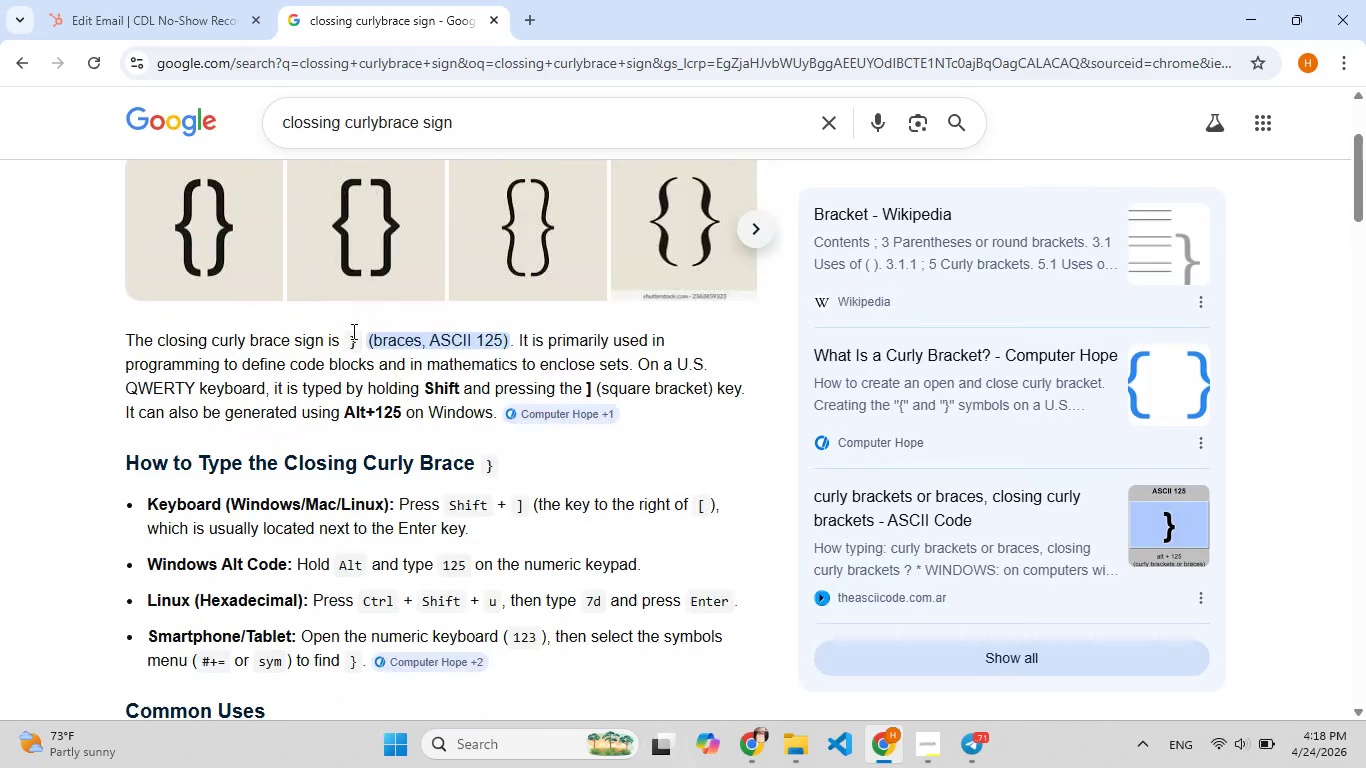 
scroll: coordinate [352, 331], scroll_direction: down, amount: 3.0
 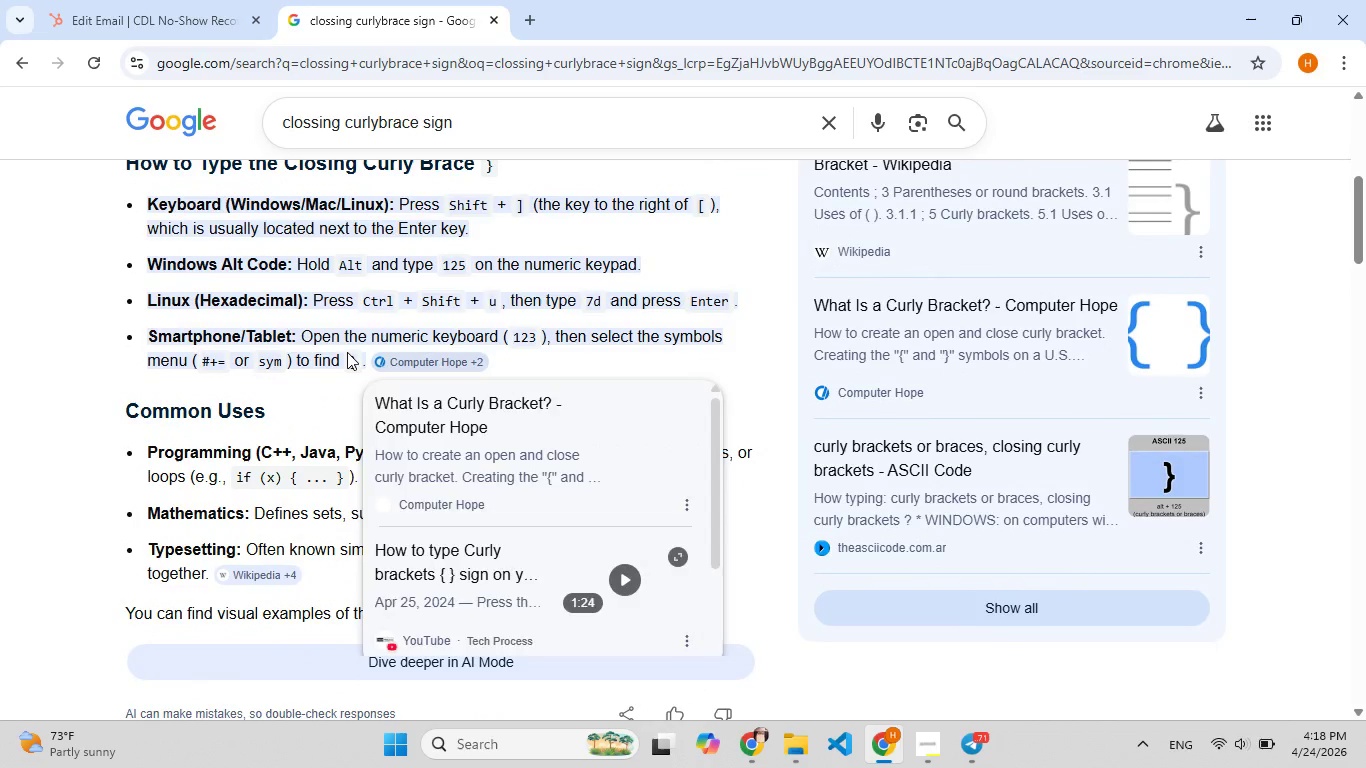 
left_click([349, 363])
 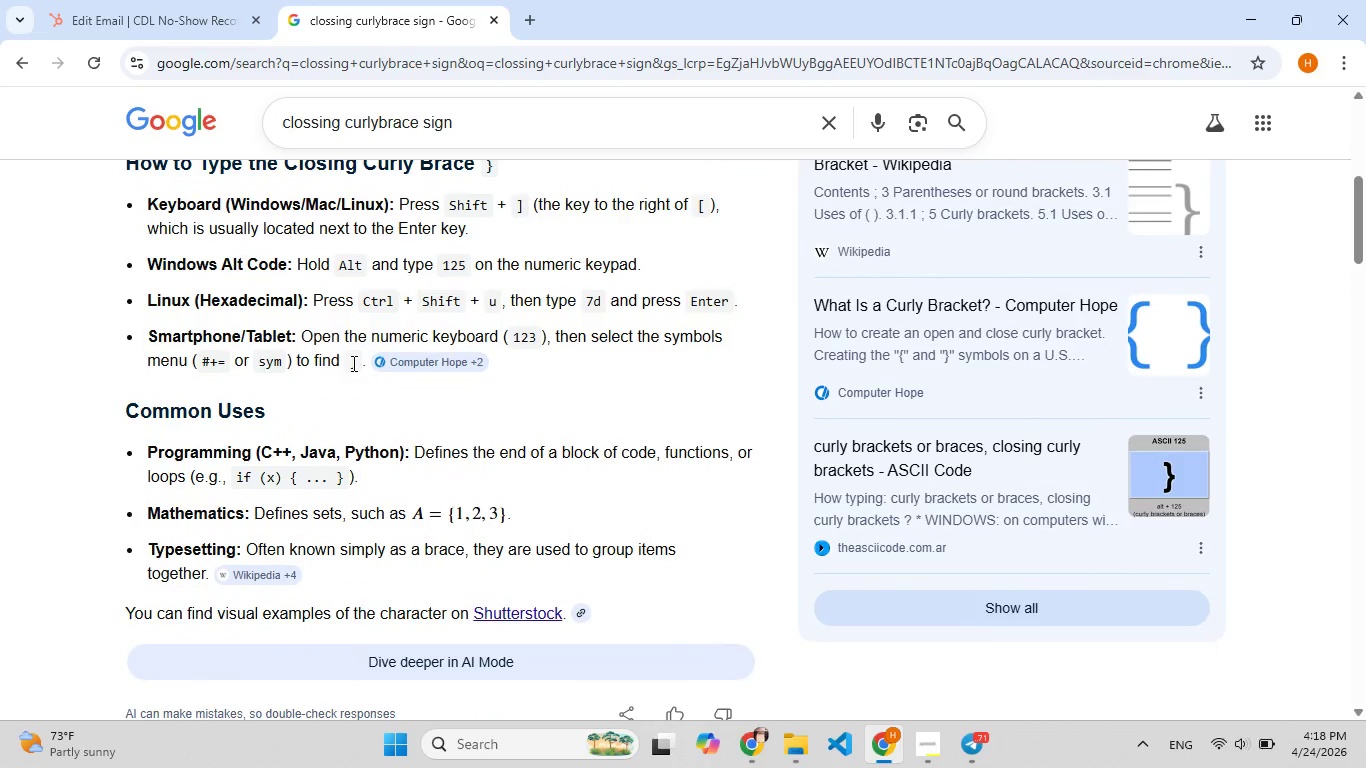 
left_click_drag(start_coordinate=[357, 363], to_coordinate=[349, 363])
 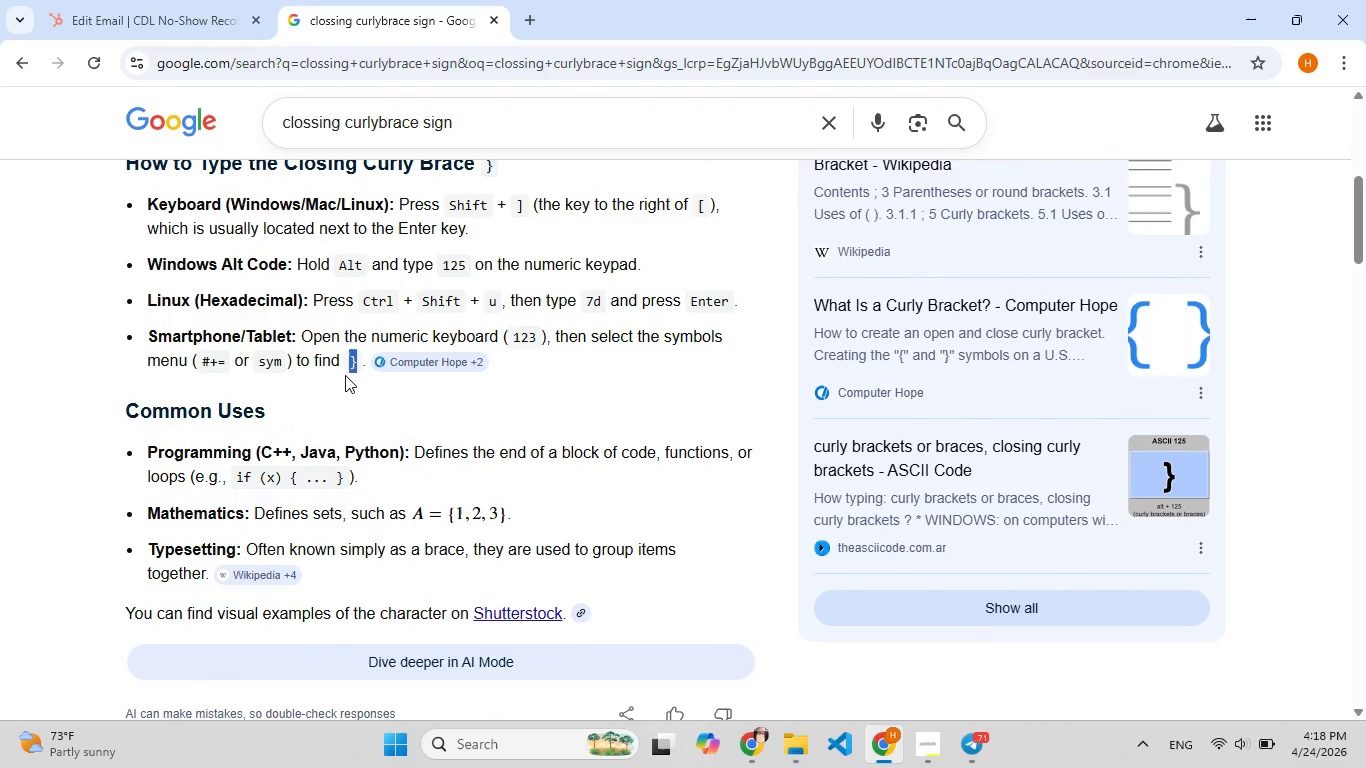 
key(Control+C)
 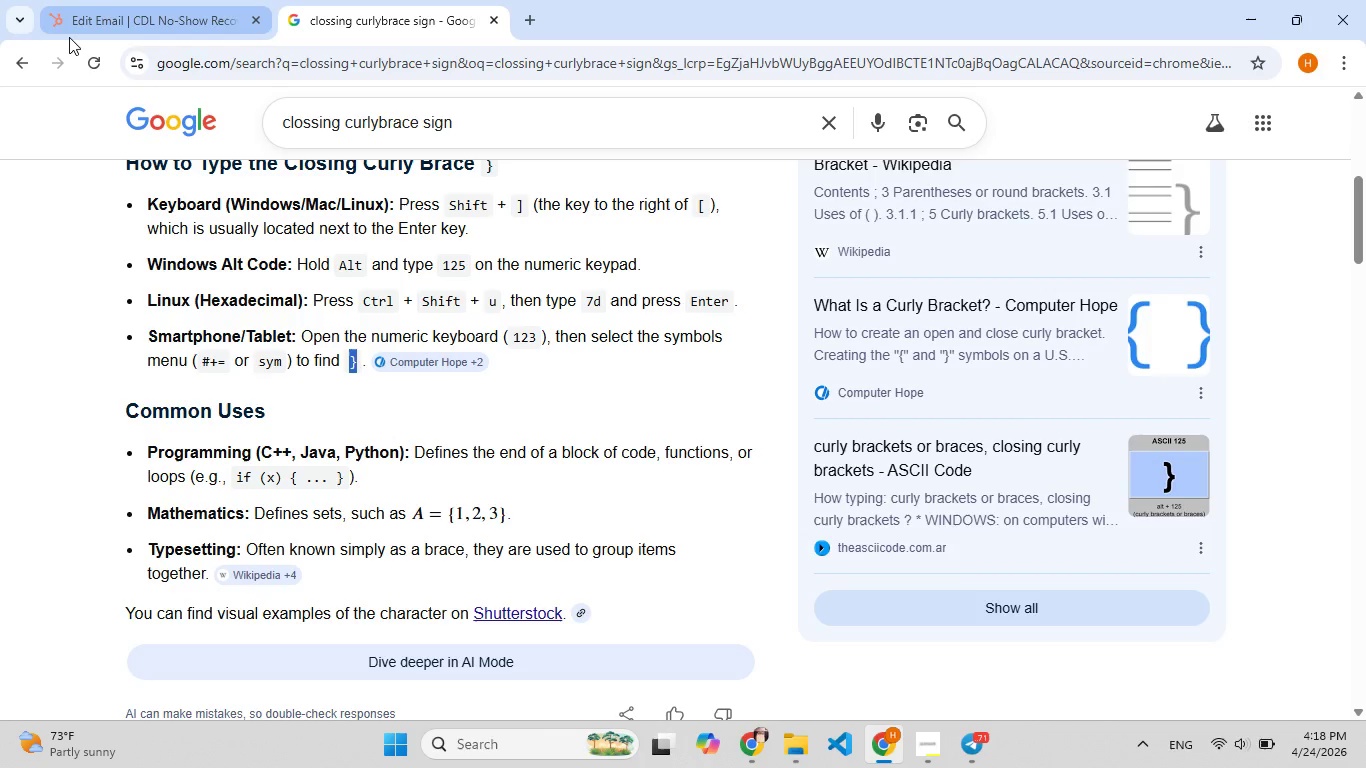 
left_click([83, 16])
 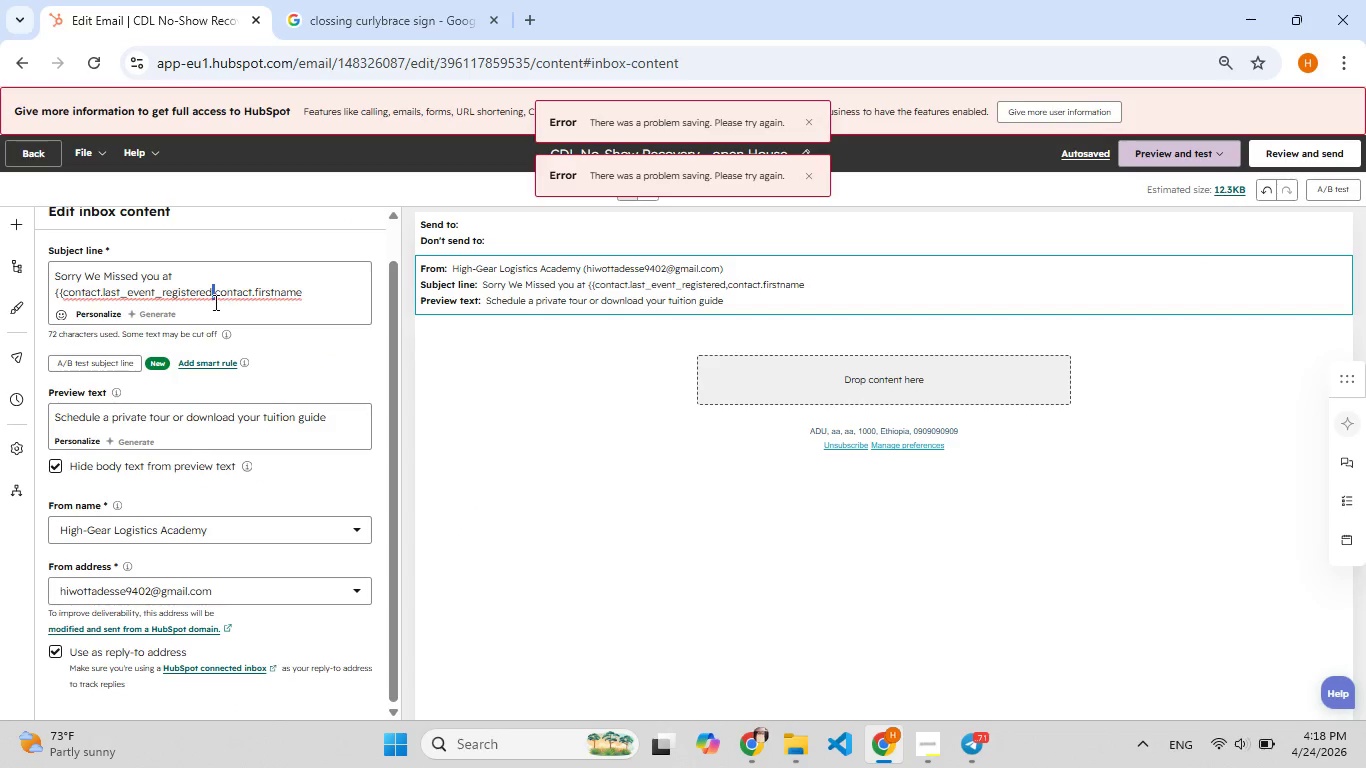 
left_click([210, 292])
 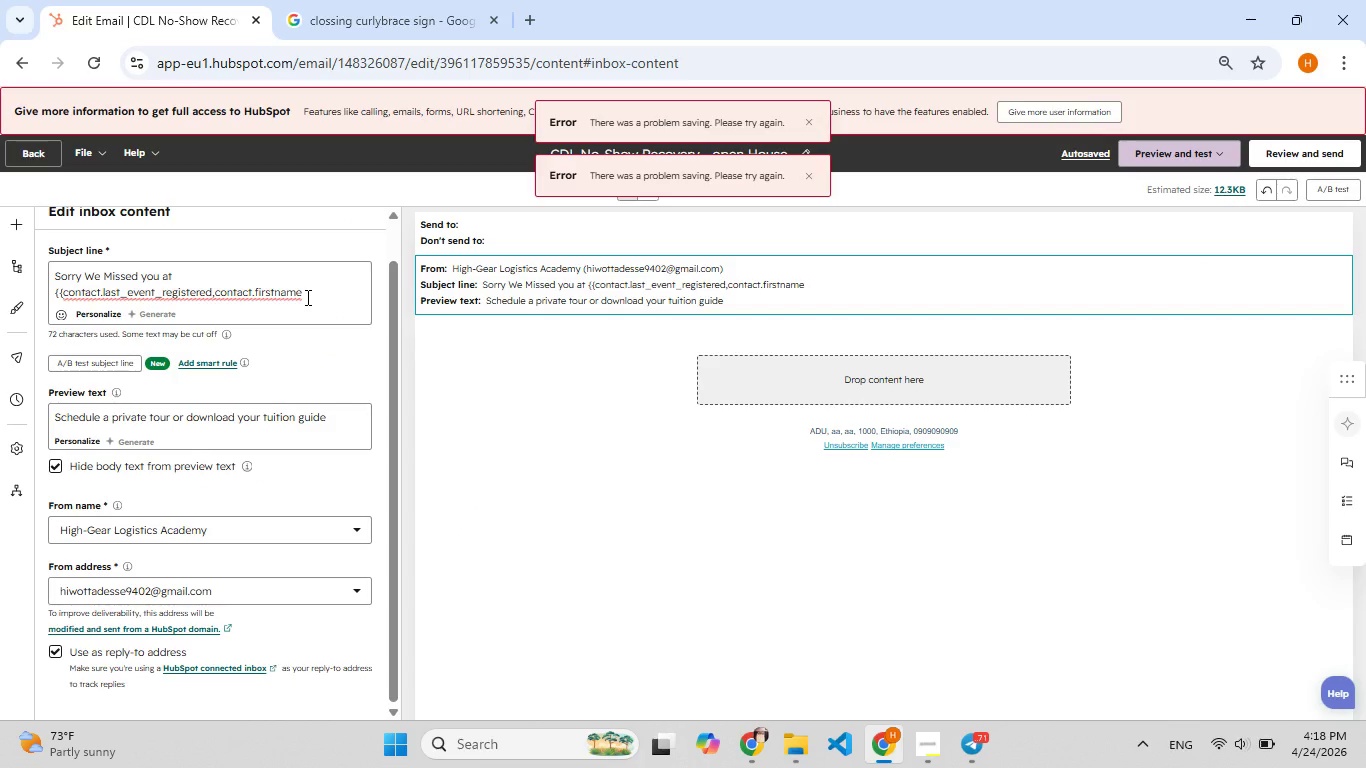 
key(Control+V)
 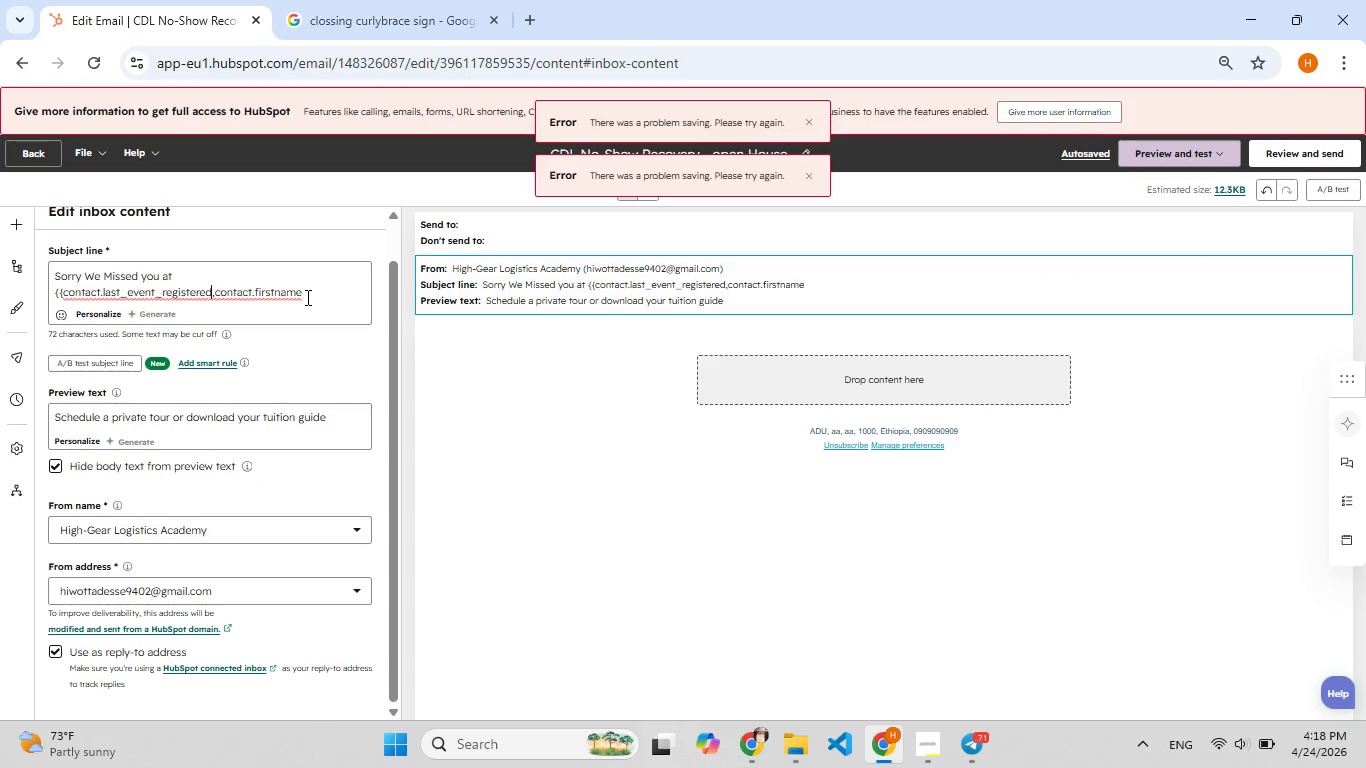 
key(Control+V)
 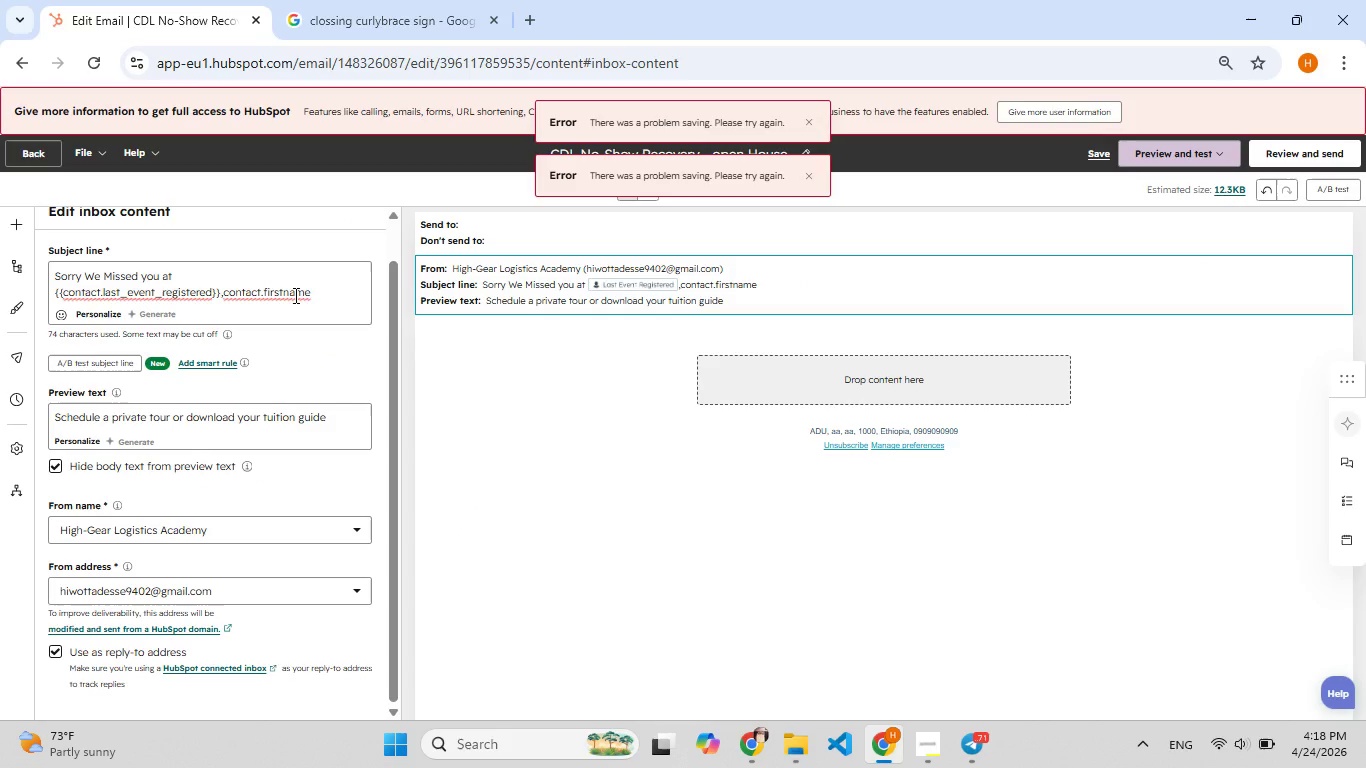 
left_click([311, 295])
 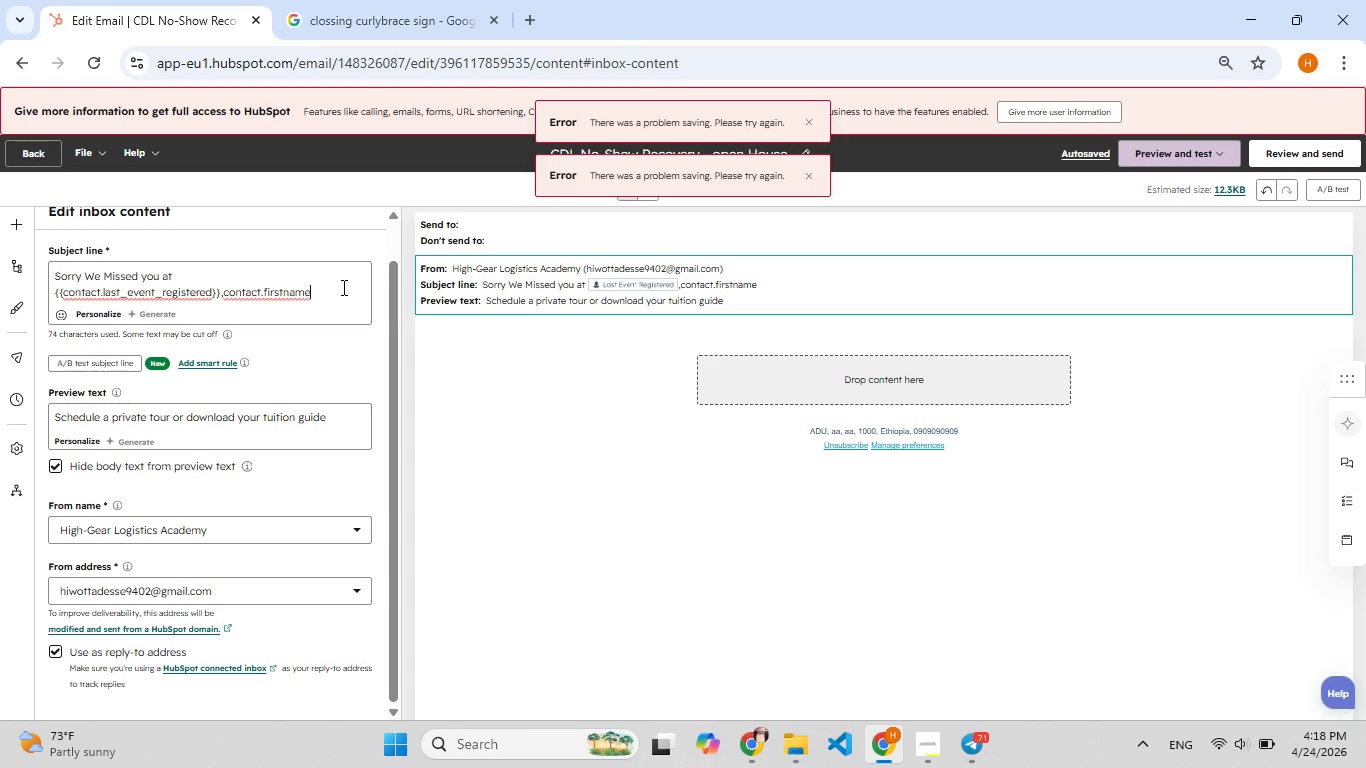 
key(Control+V)
 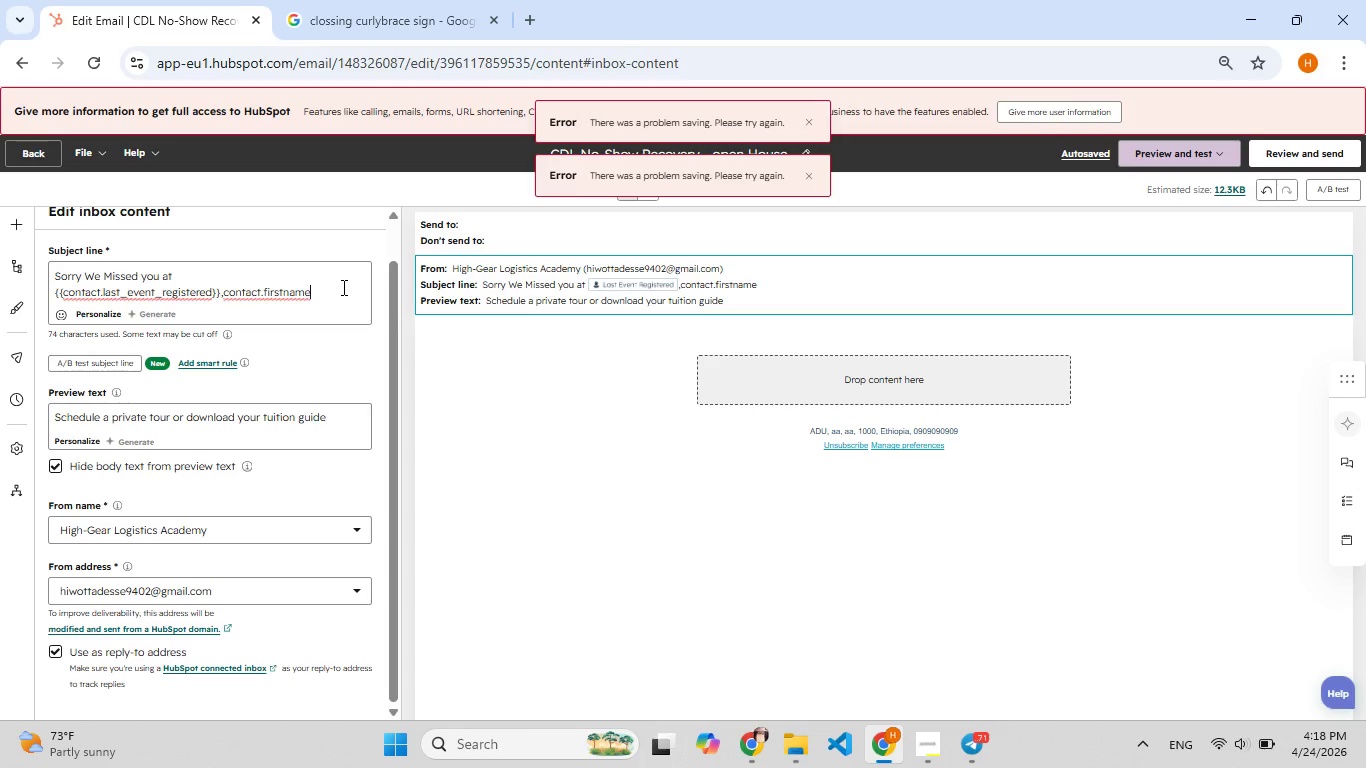 
key(Control+V)
 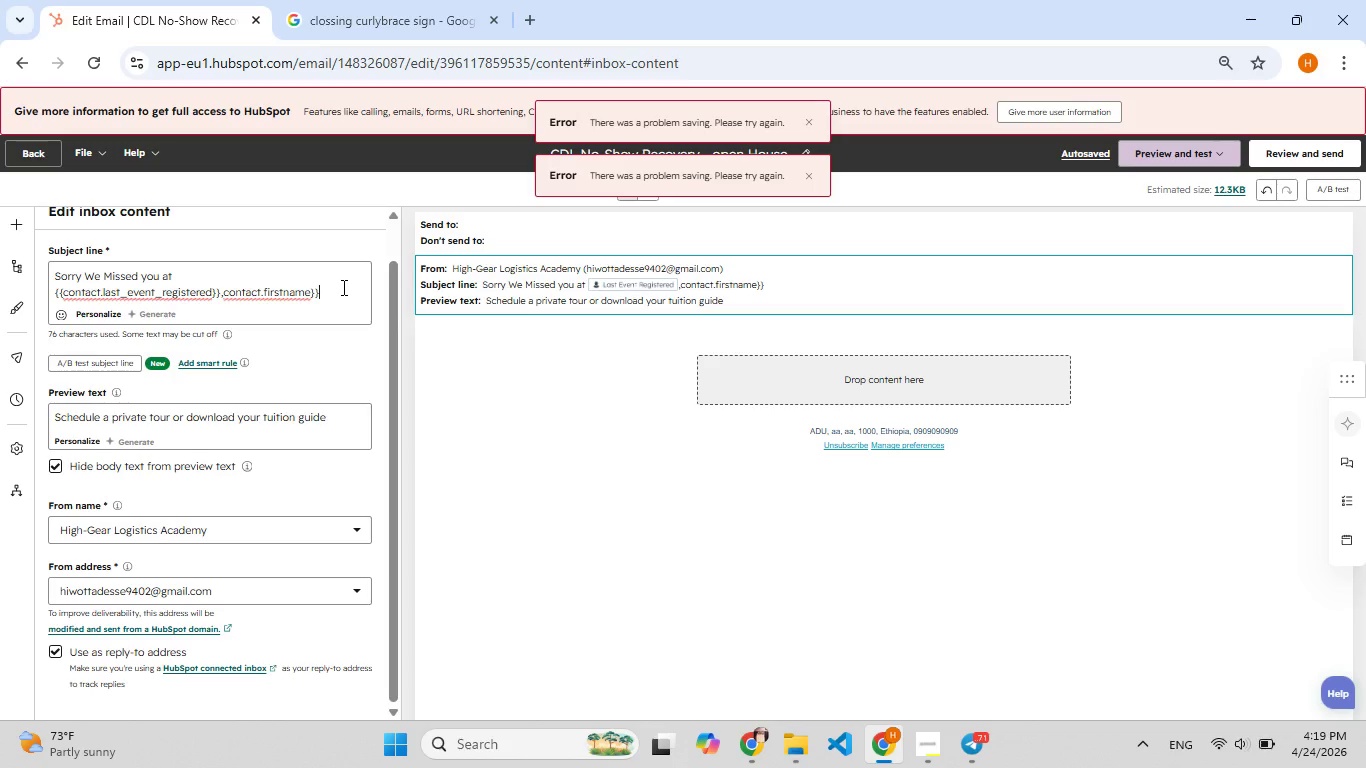 
wait(18.97)
 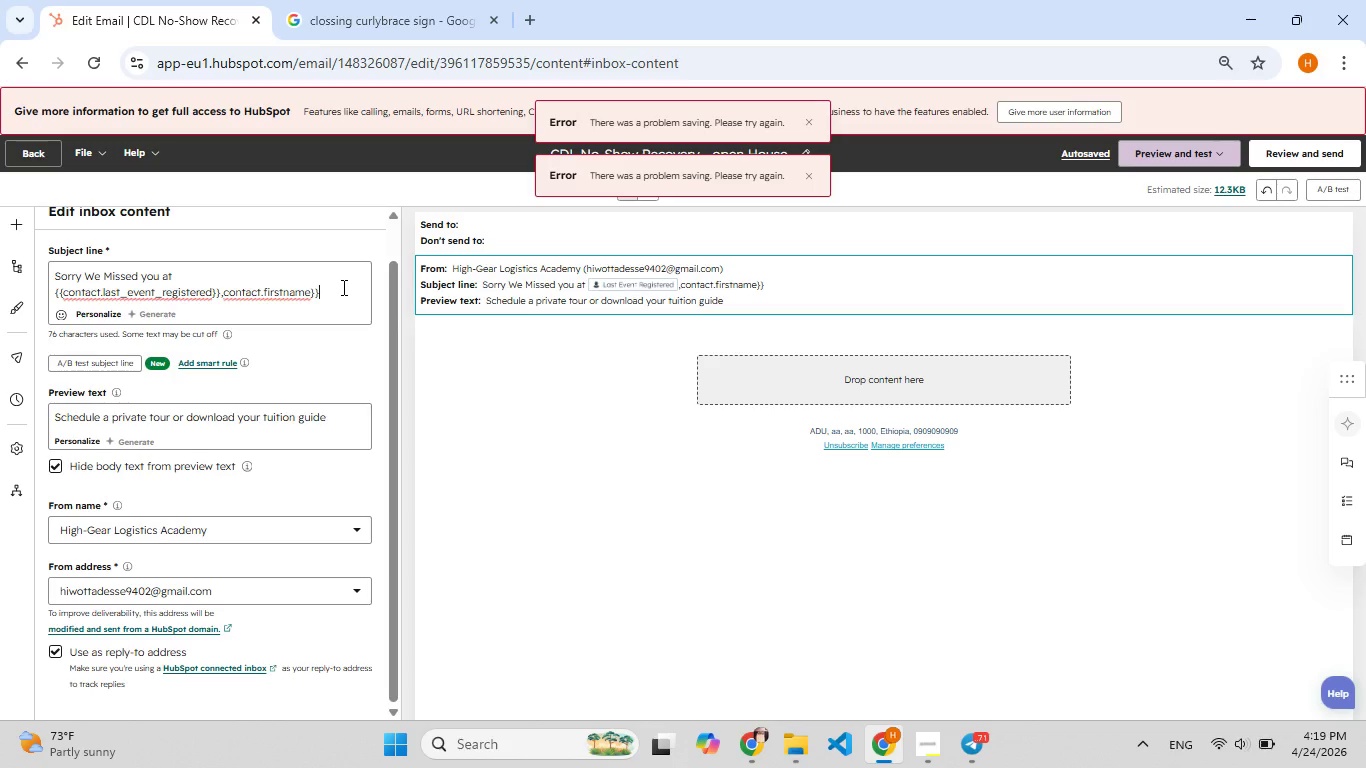 
left_click([225, 299])
 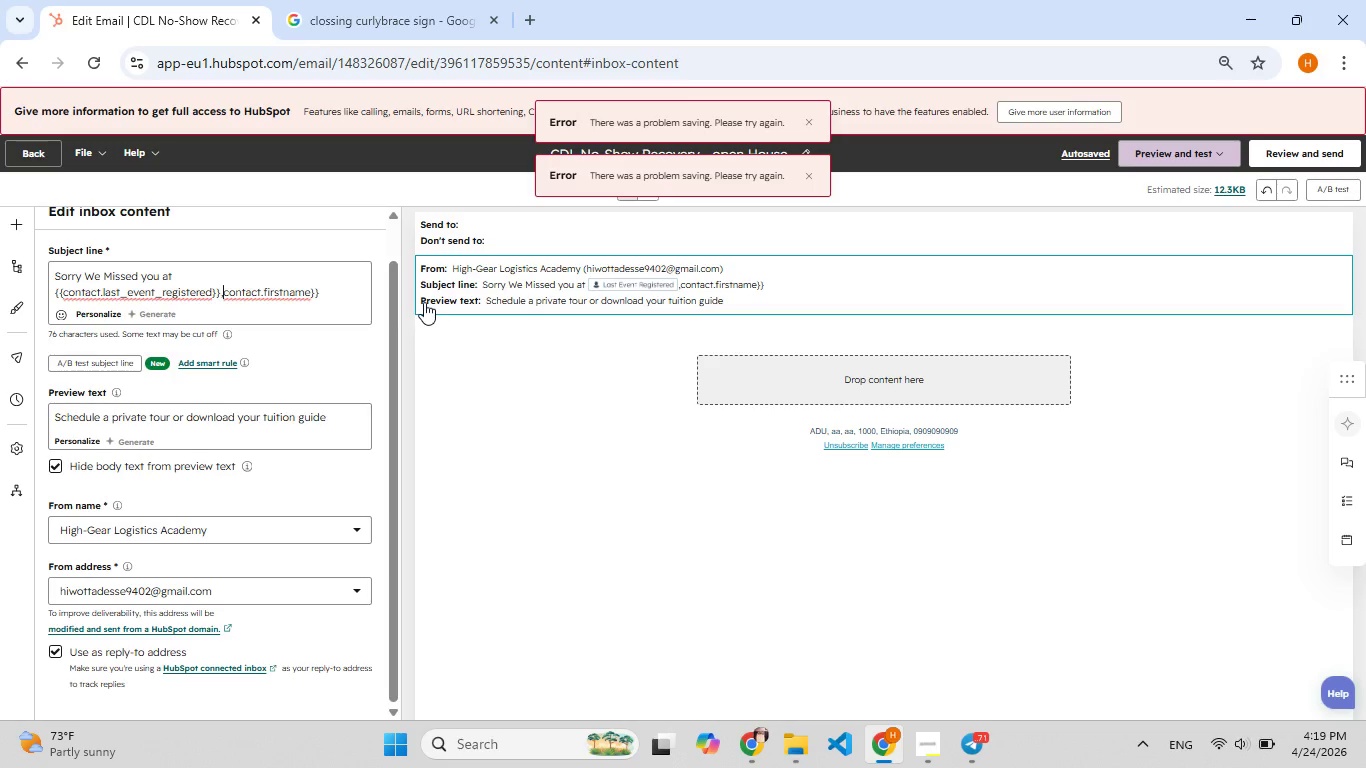 
key(Shift+BracketLeft)
 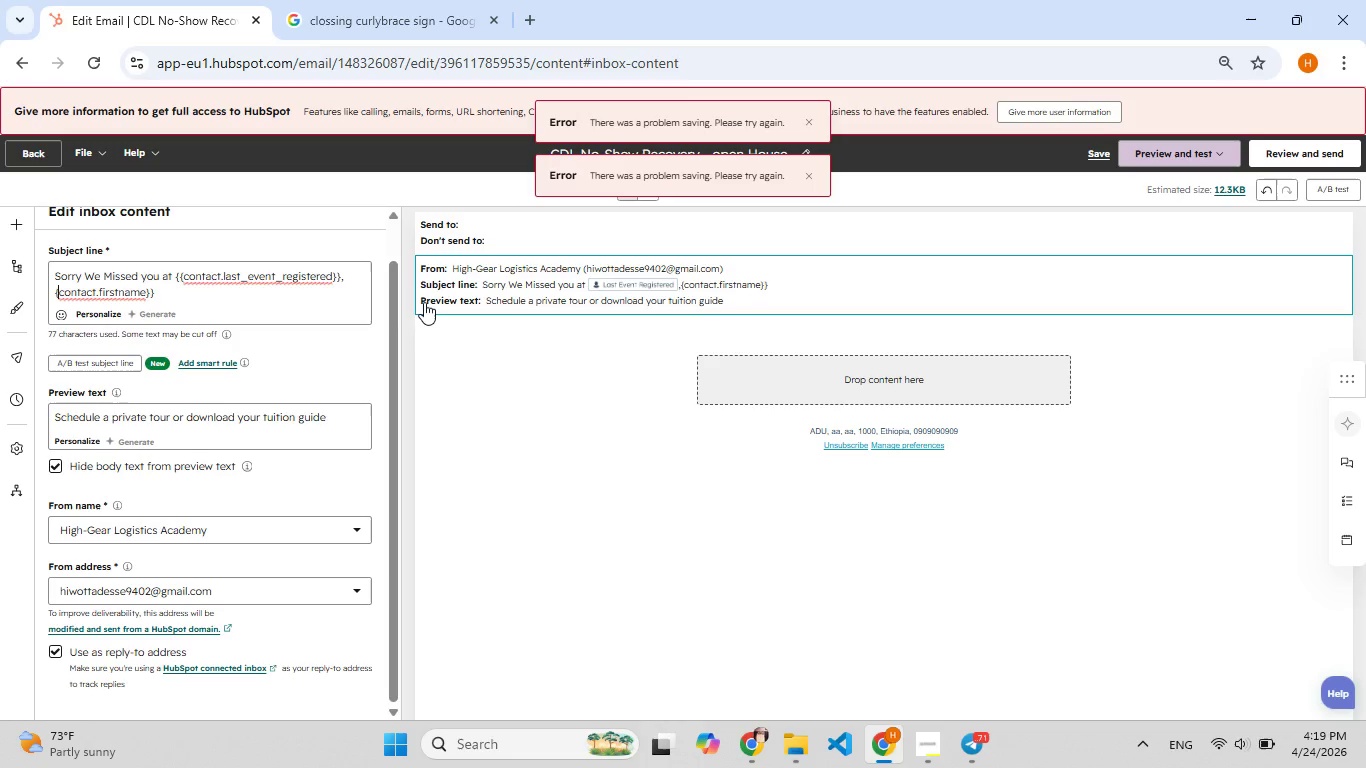 
key(Shift+BracketLeft)
 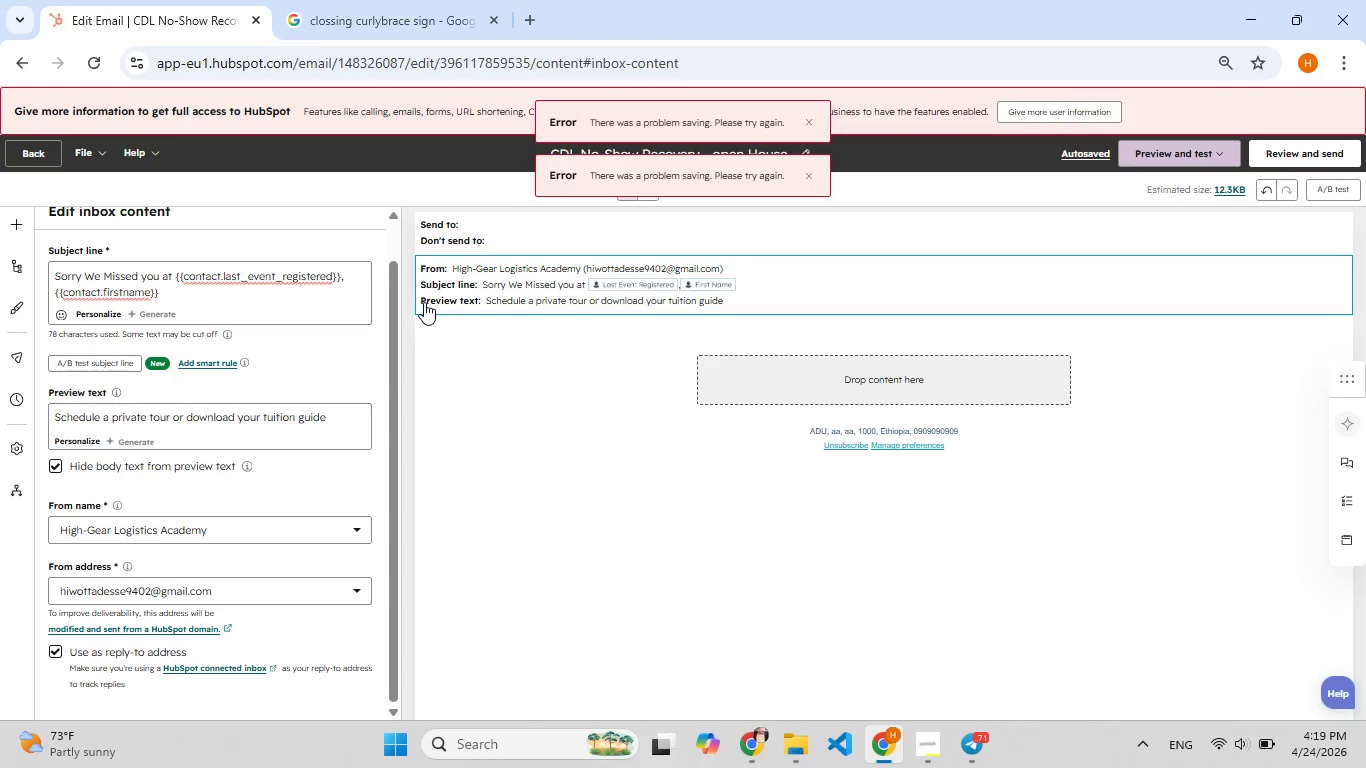 
wait(24.66)
 